 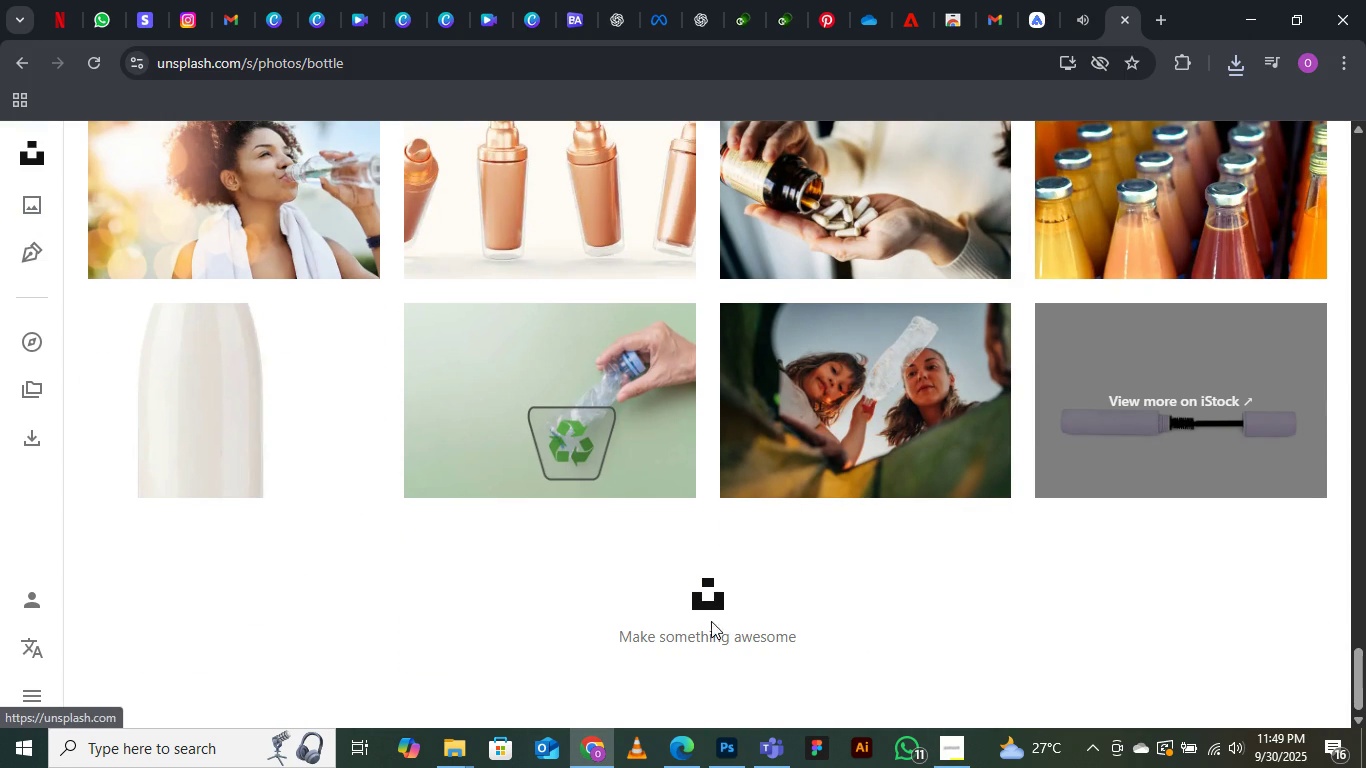 
left_click([703, 589])
 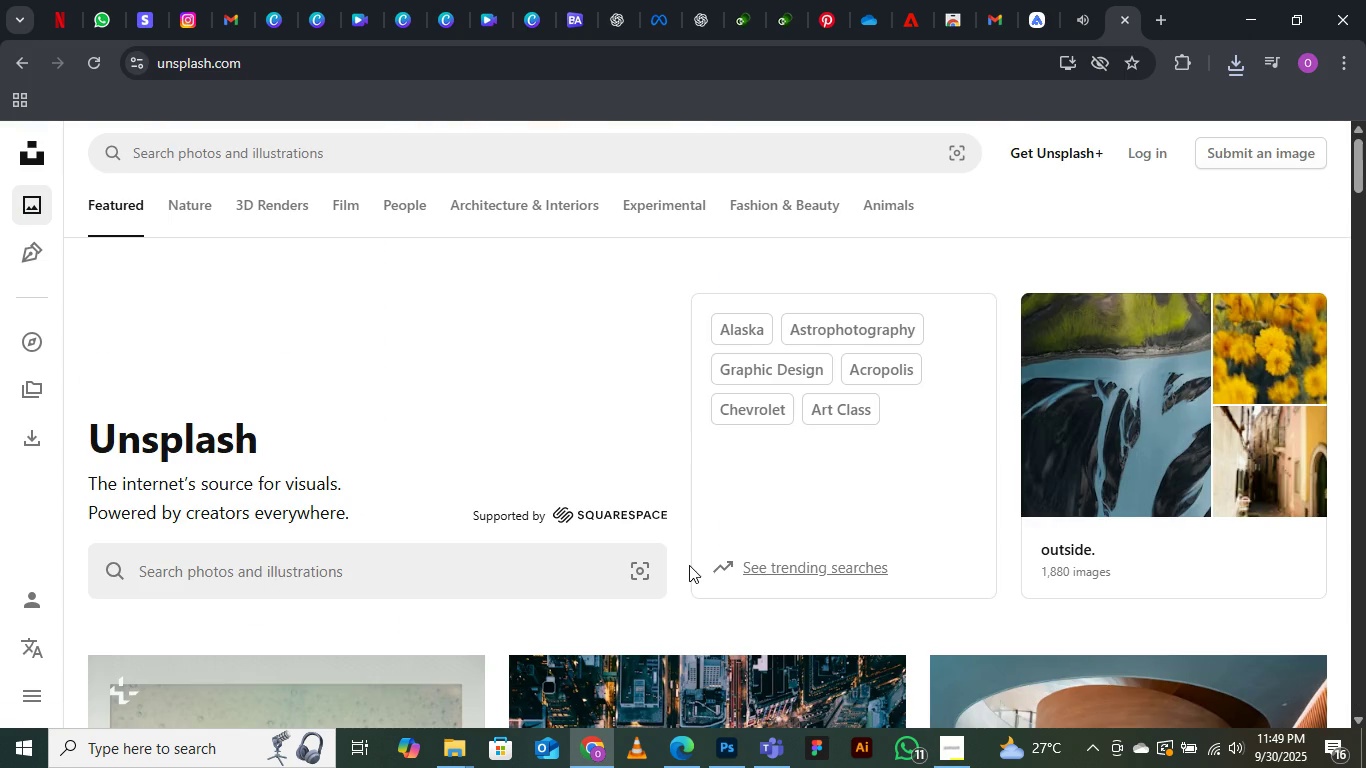 
scroll: coordinate [689, 562], scroll_direction: down, amount: 16.0
 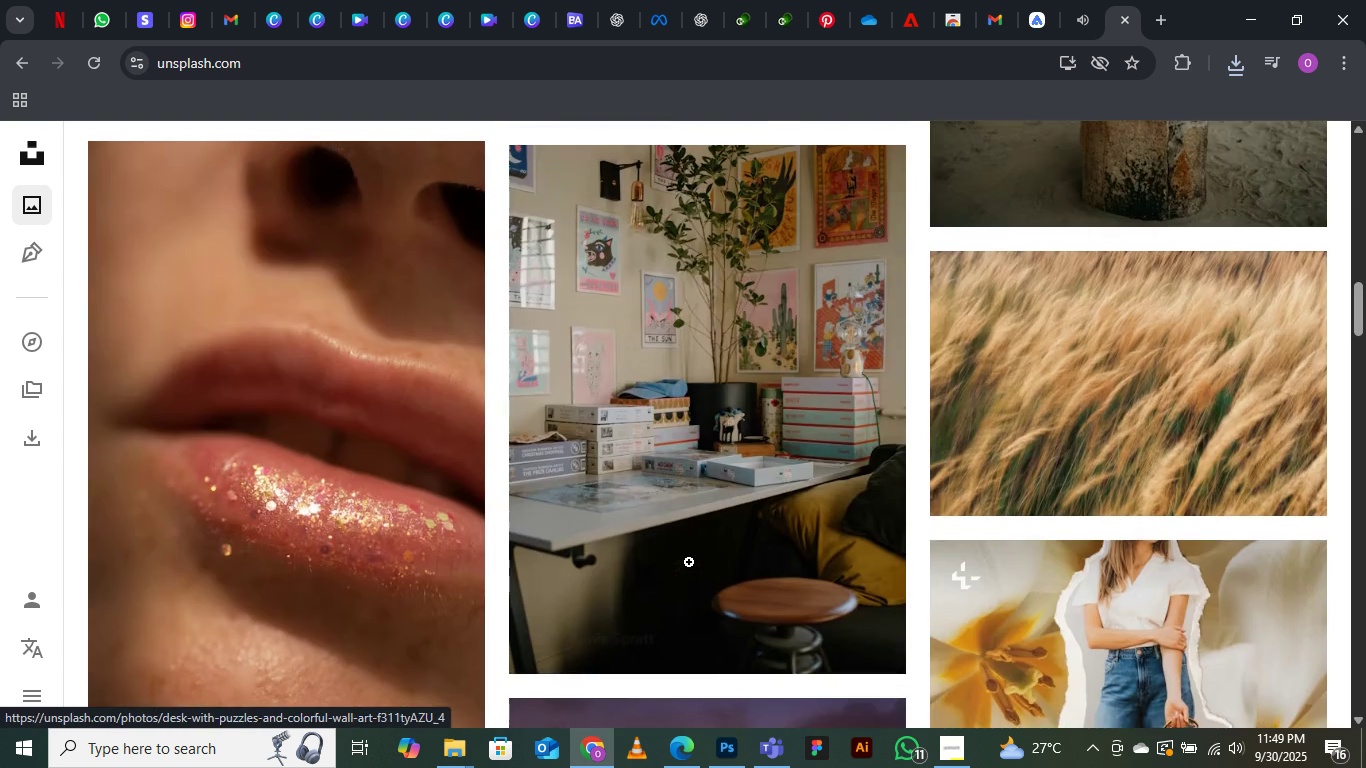 
scroll: coordinate [662, 553], scroll_direction: up, amount: 23.0
 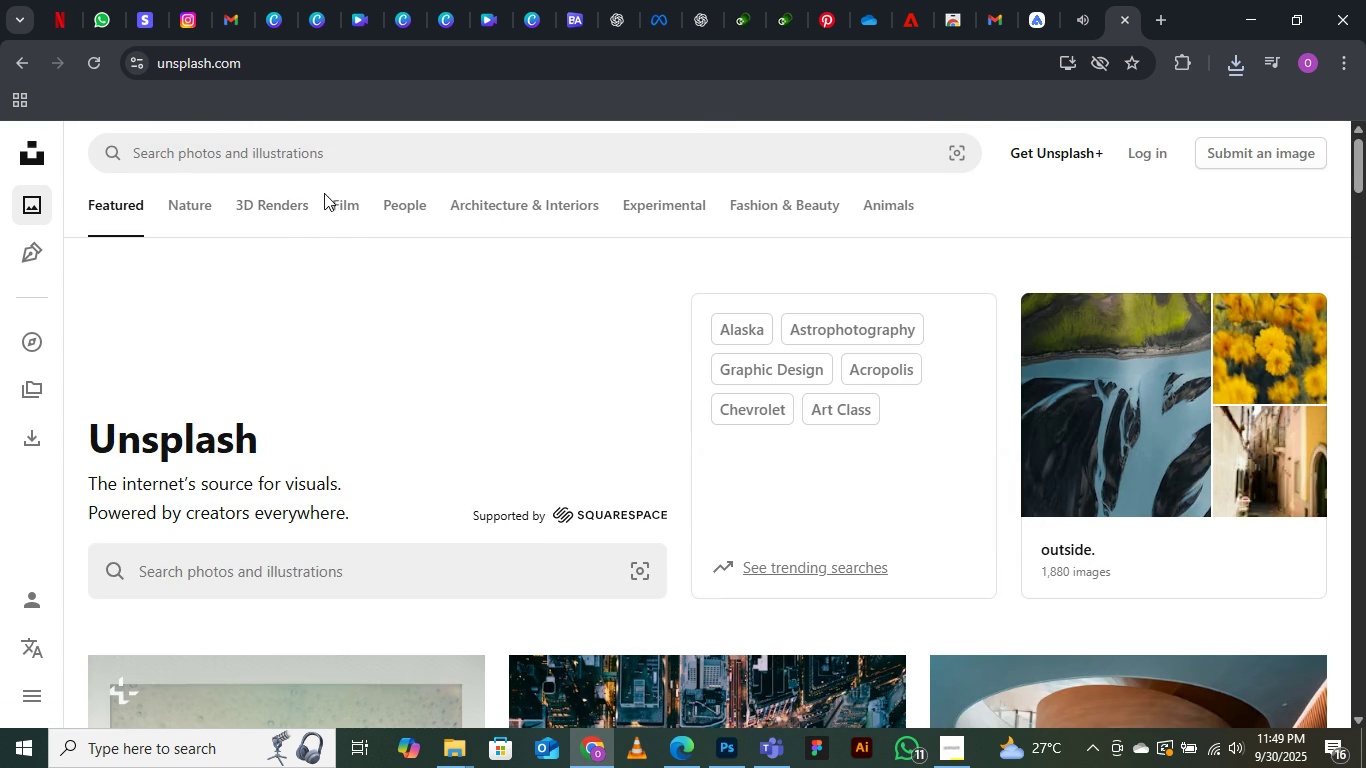 
left_click([349, 201])
 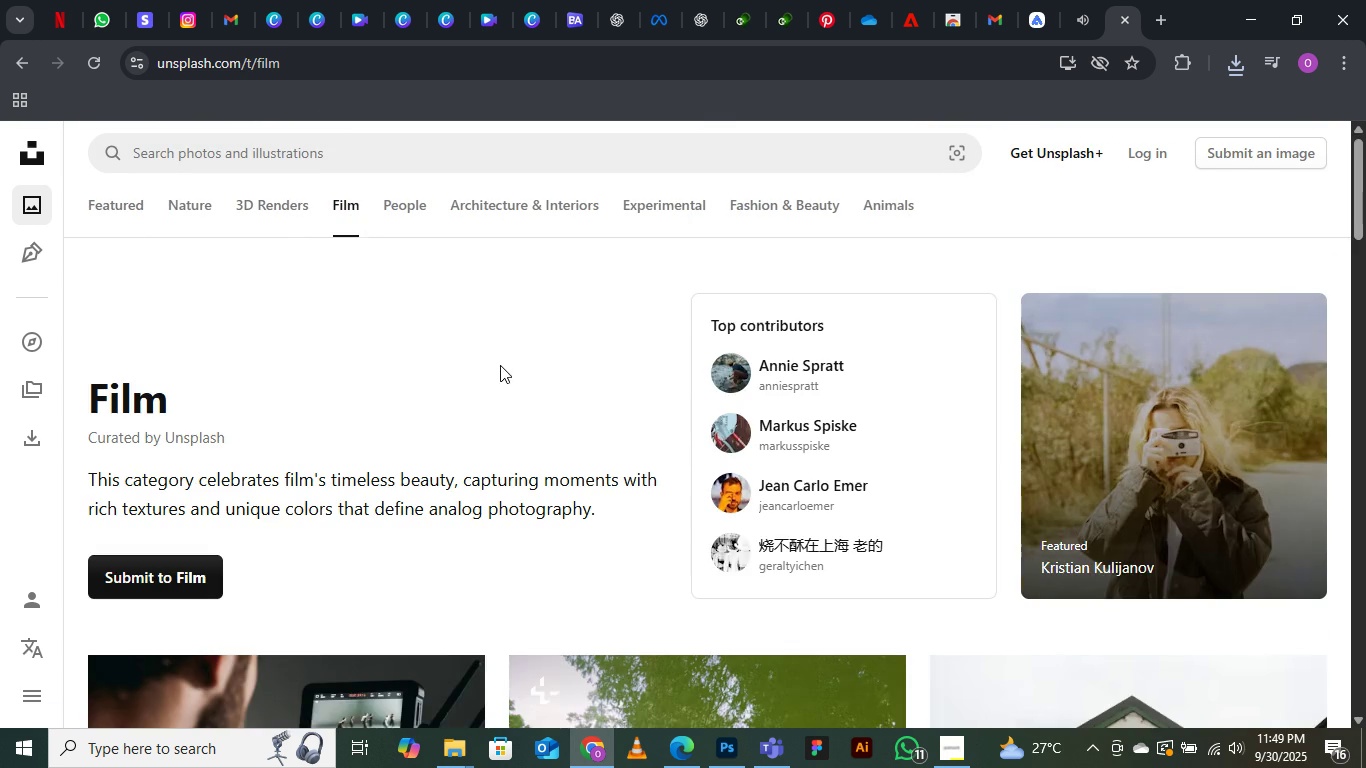 
scroll: coordinate [506, 371], scroll_direction: down, amount: 5.0
 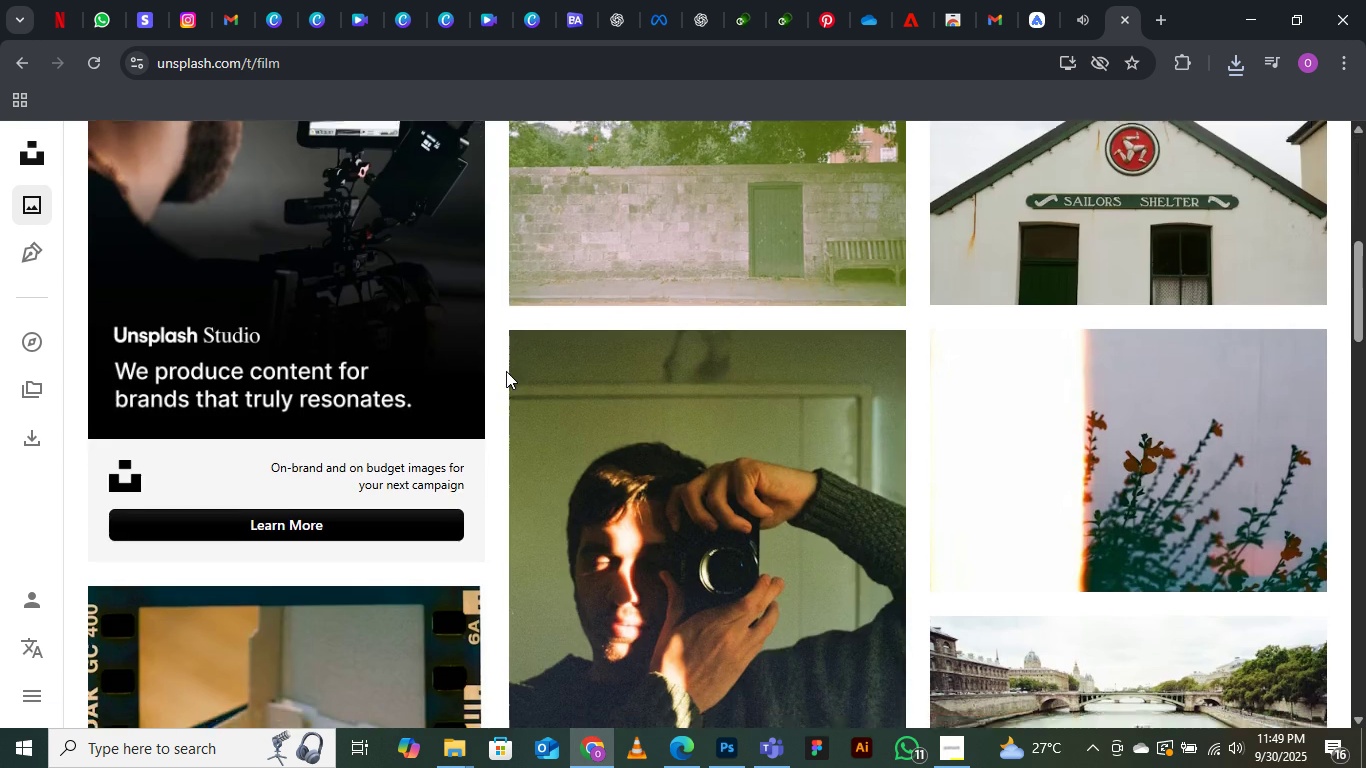 
scroll: coordinate [505, 370], scroll_direction: up, amount: 7.0
 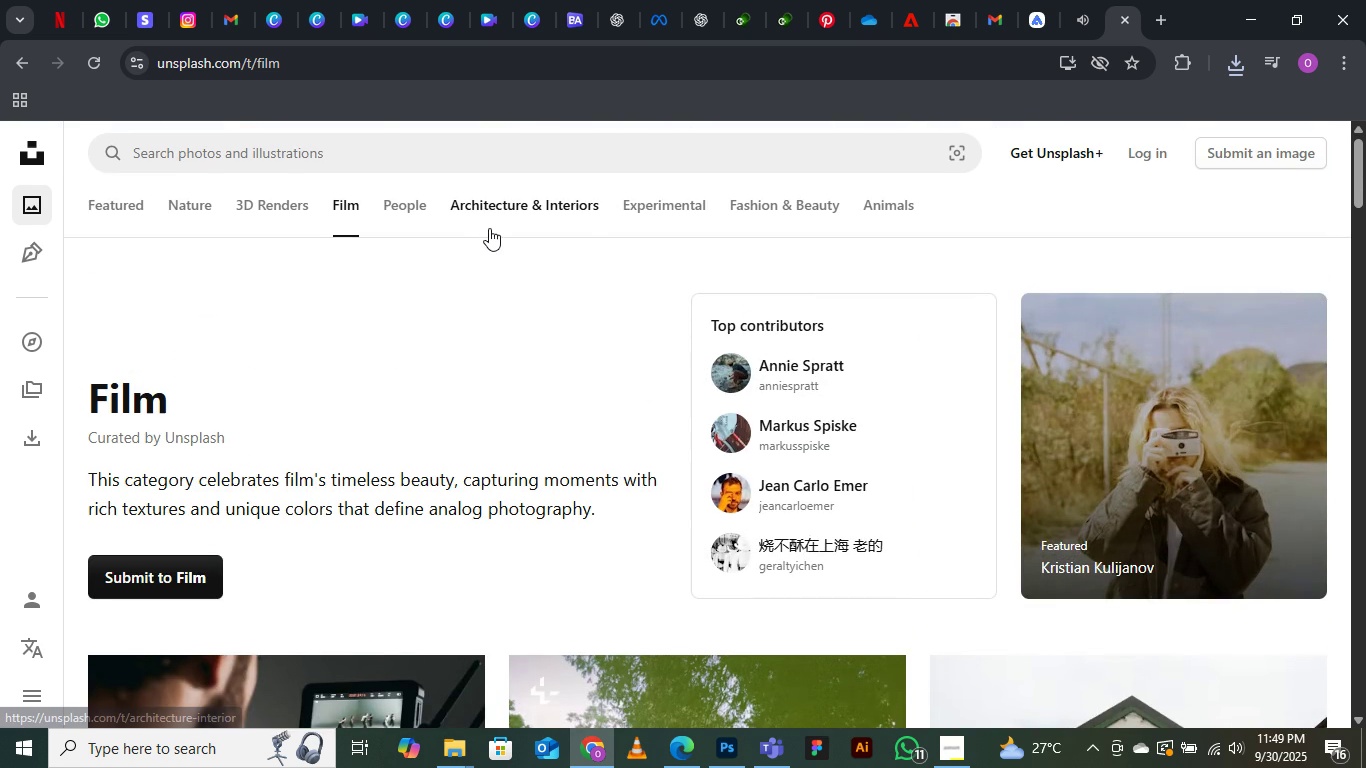 
left_click([489, 228])
 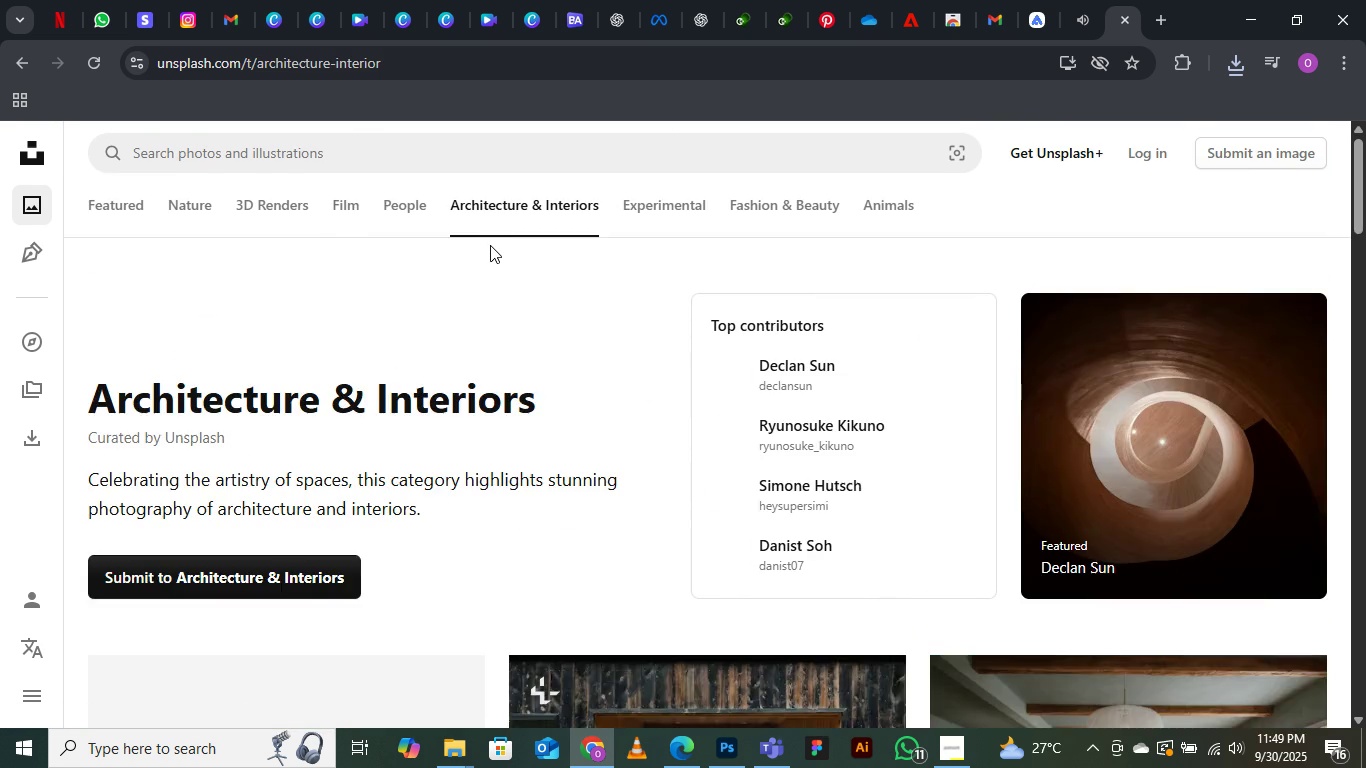 
scroll: coordinate [385, 350], scroll_direction: up, amount: 3.0
 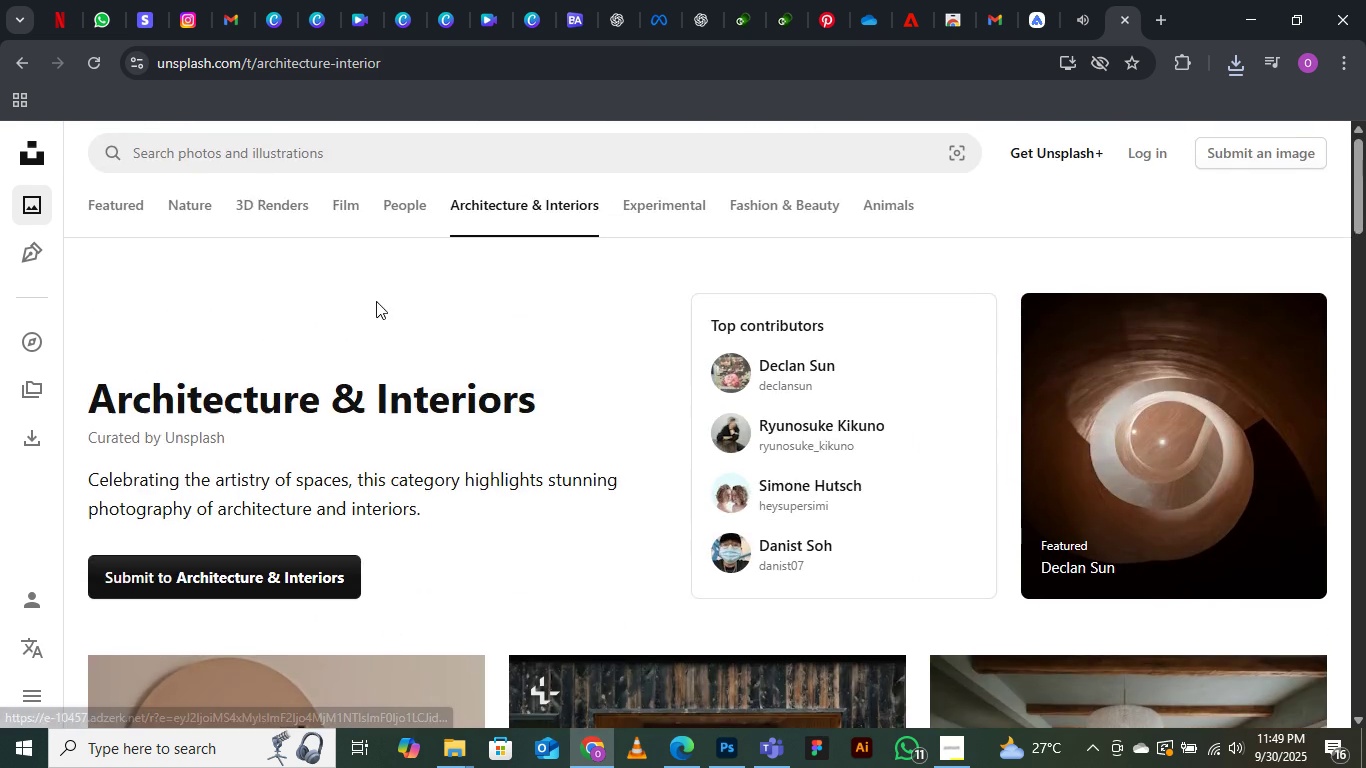 
scroll: coordinate [368, 317], scroll_direction: down, amount: 3.0
 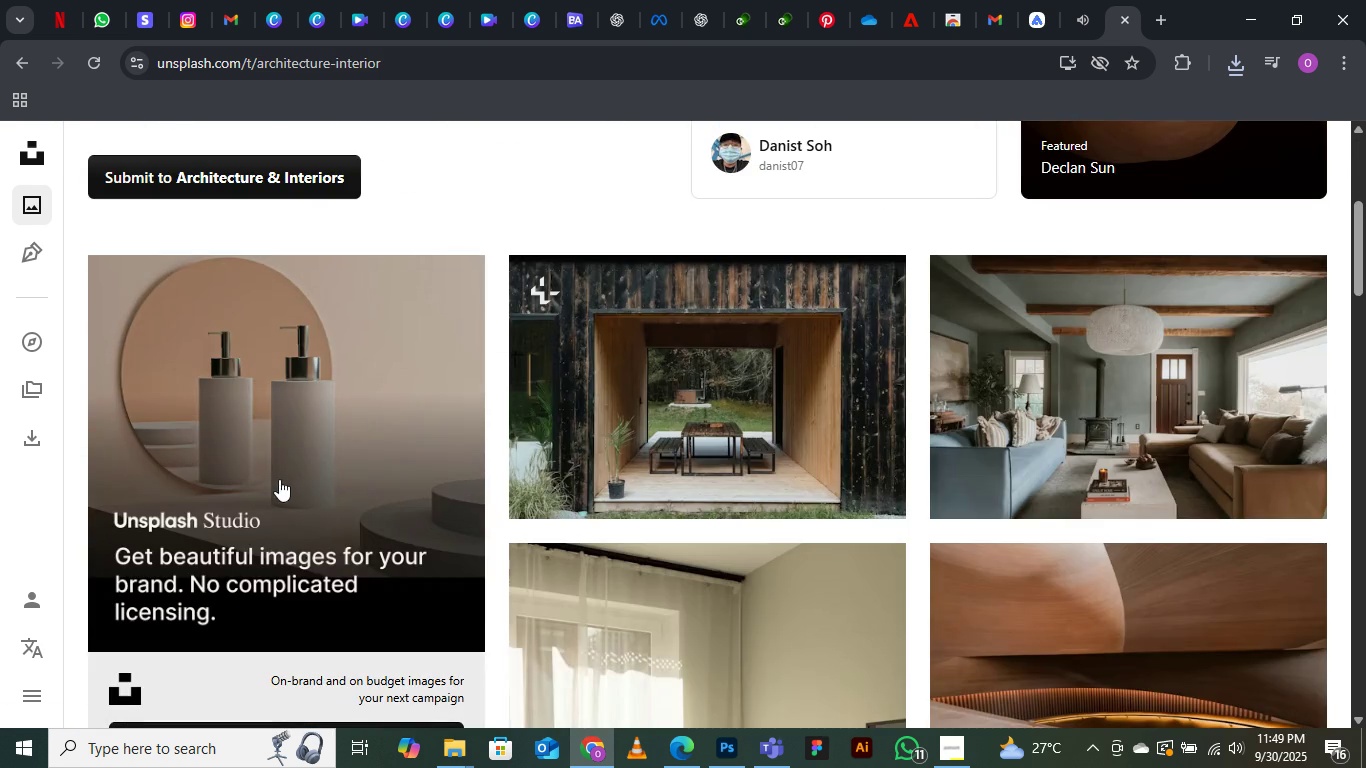 
left_click([279, 479])
 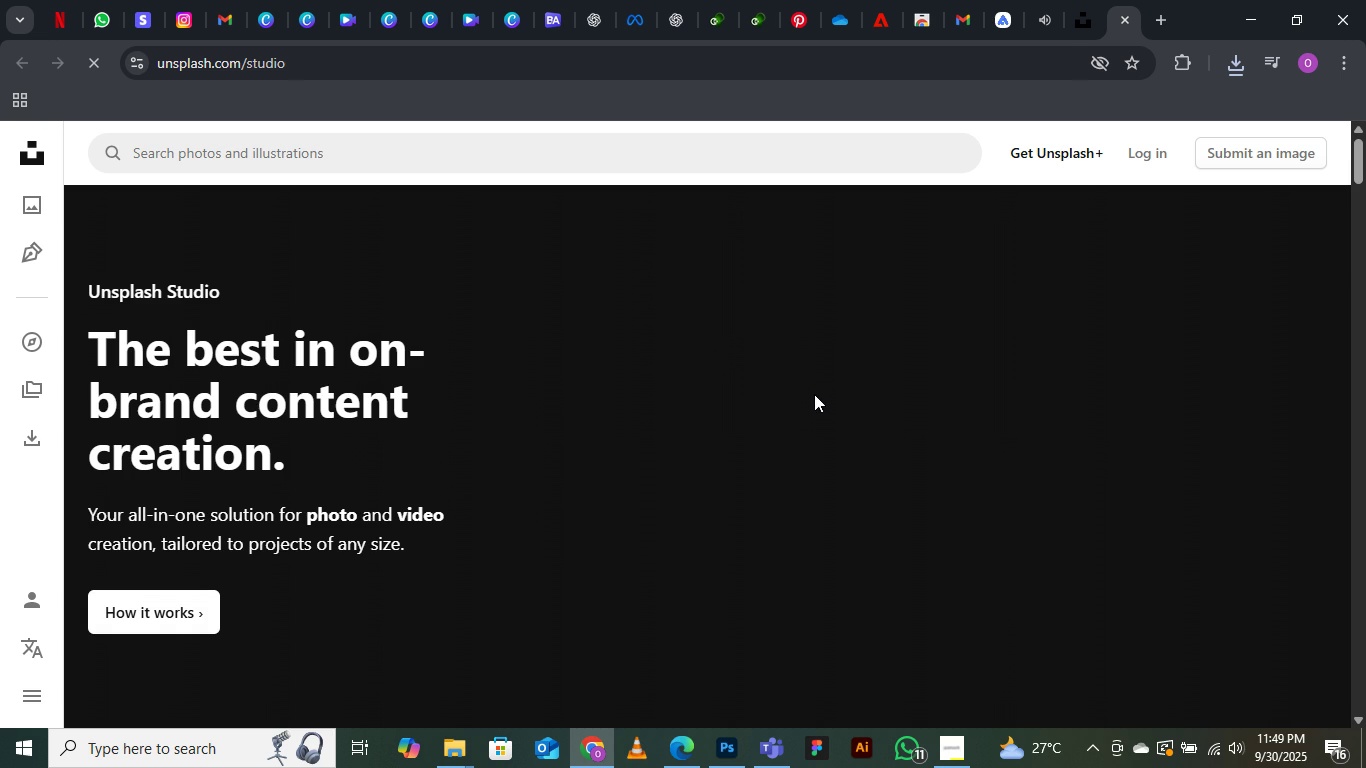 
scroll: coordinate [763, 395], scroll_direction: down, amount: 6.0
 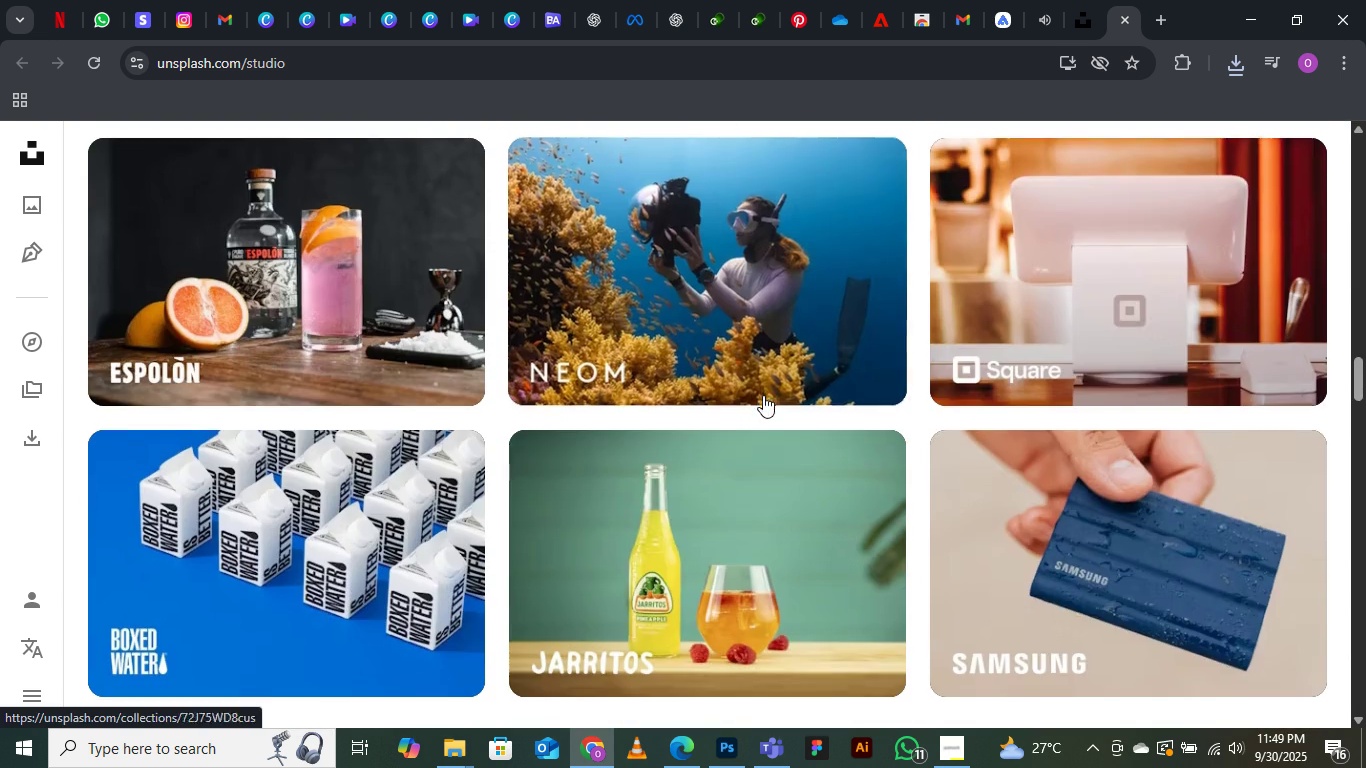 
scroll: coordinate [615, 315], scroll_direction: up, amount: 24.0
 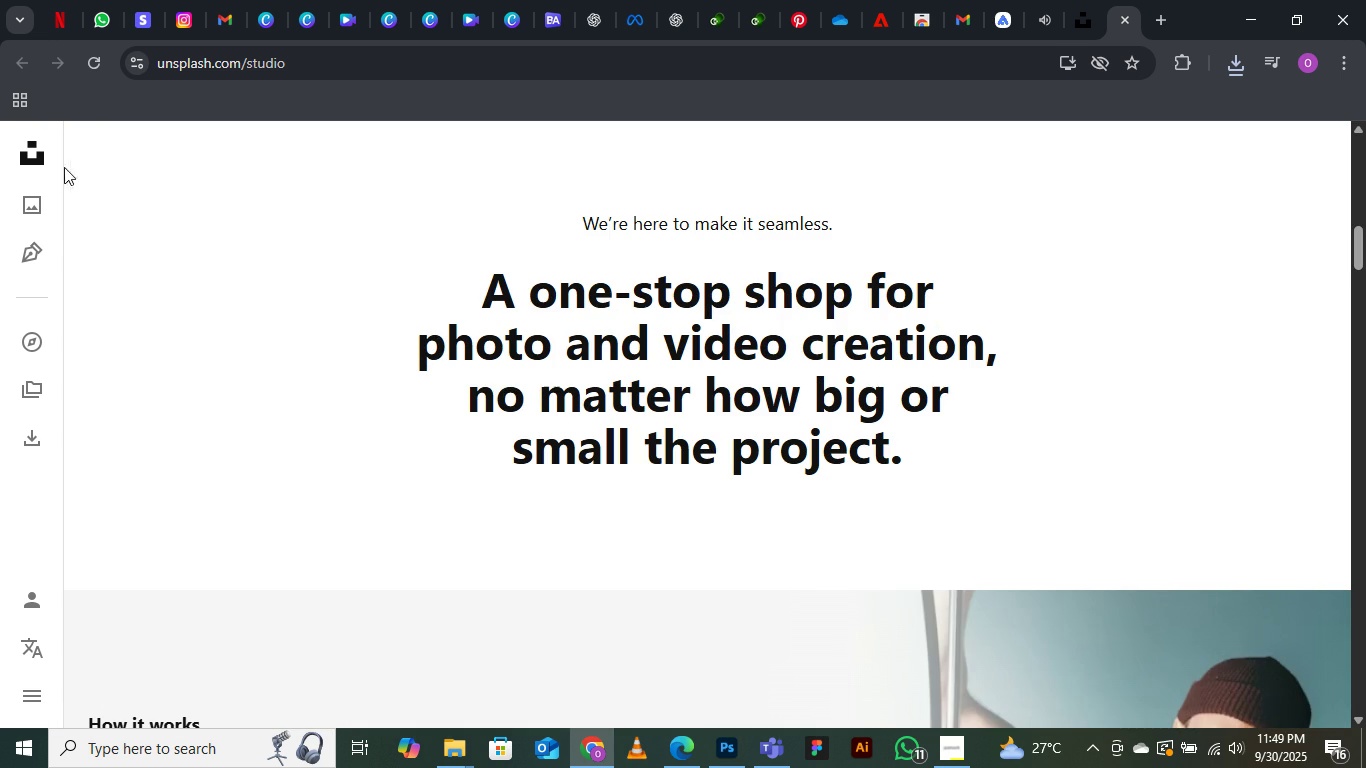 
left_click([31, 162])
 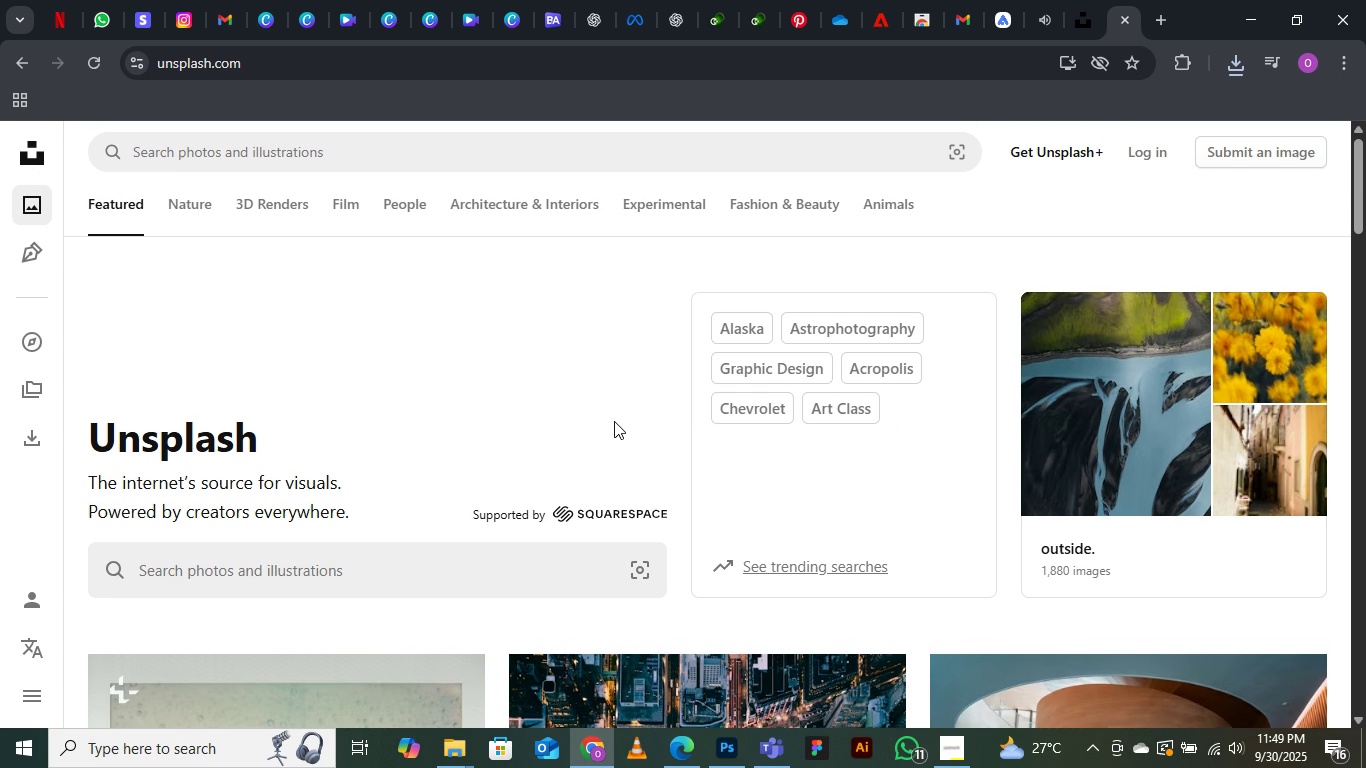 
scroll: coordinate [606, 423], scroll_direction: down, amount: 15.0
 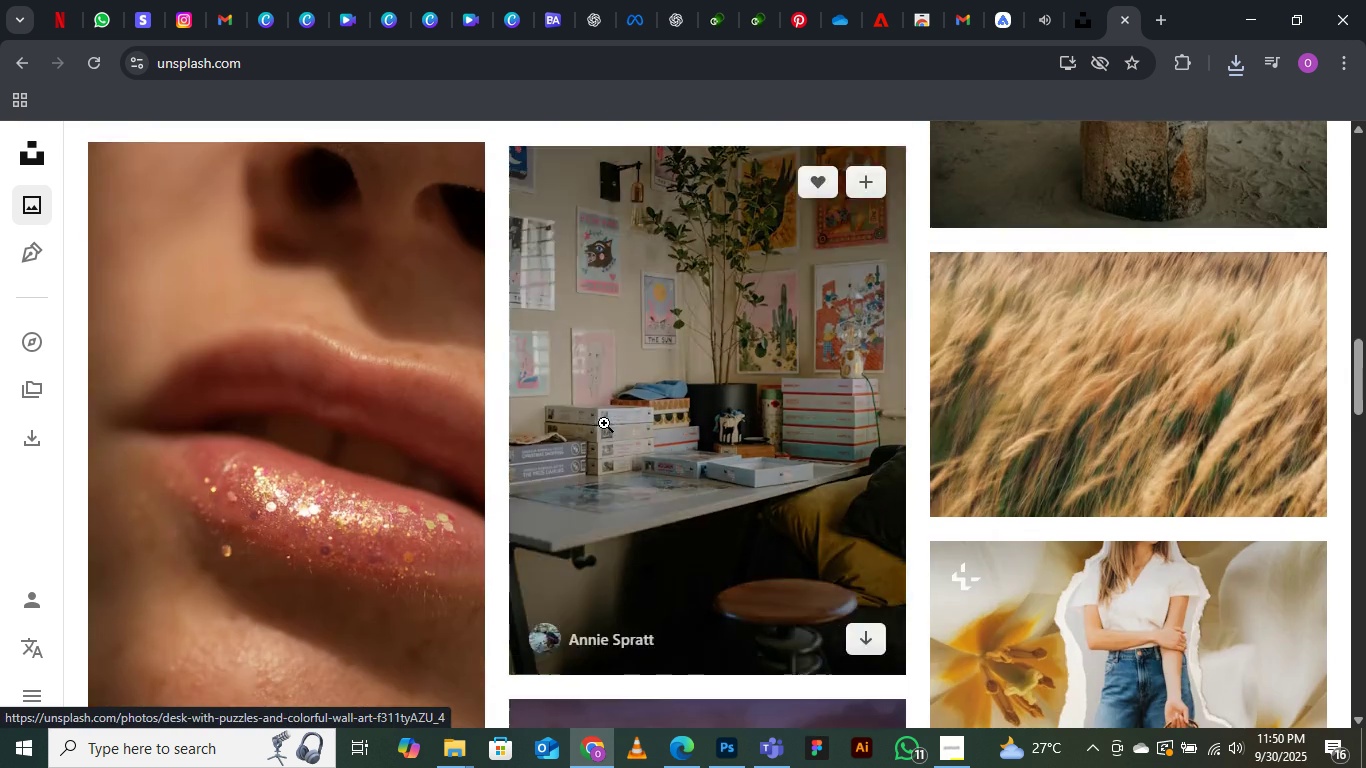 
scroll: coordinate [491, 329], scroll_direction: up, amount: 25.0
 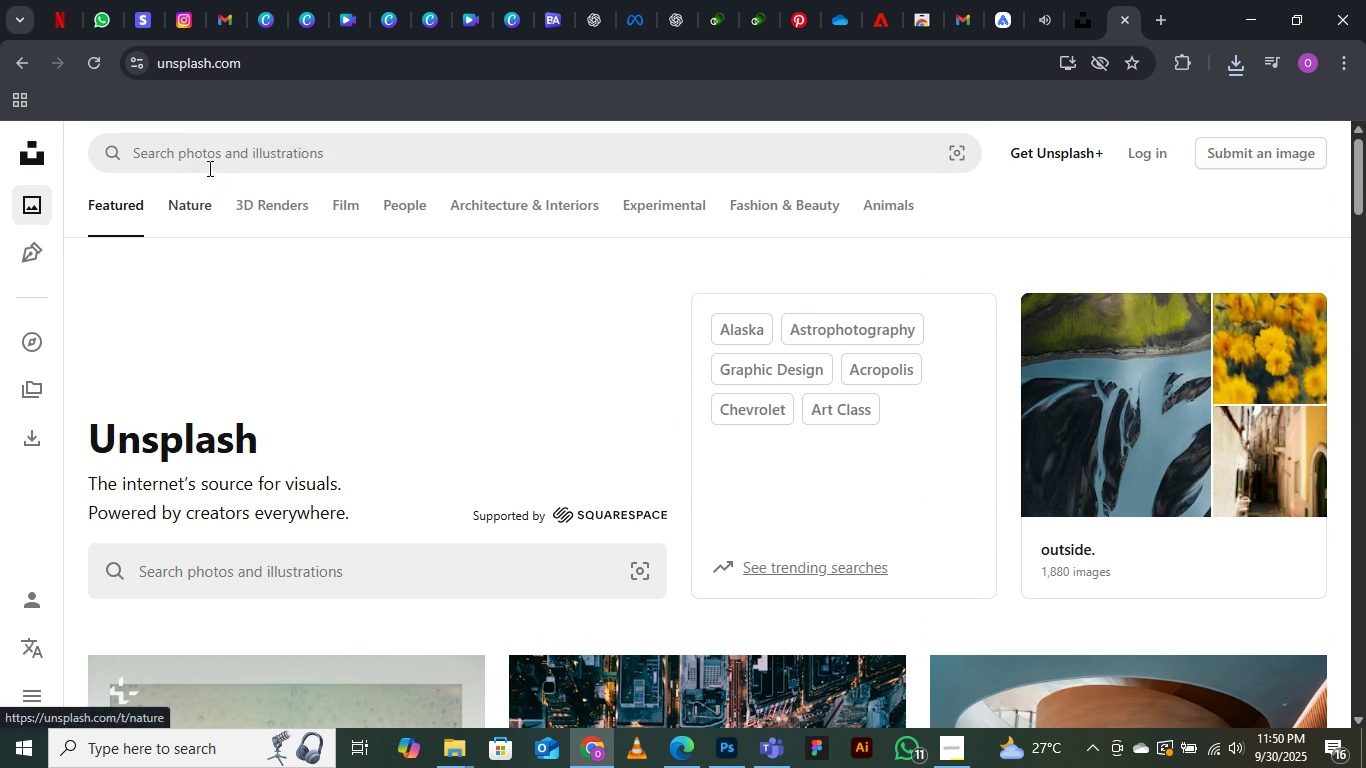 
left_click([199, 150])
 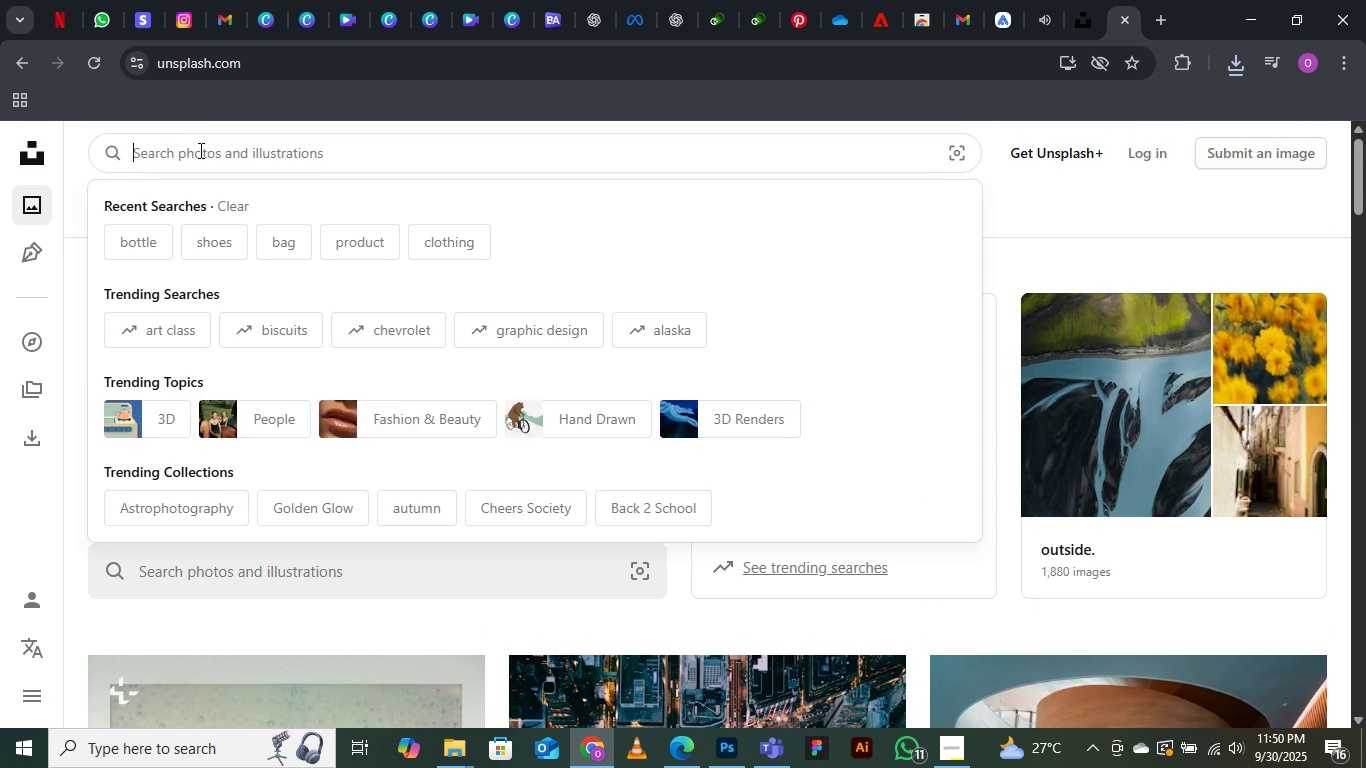 
type(bott)
 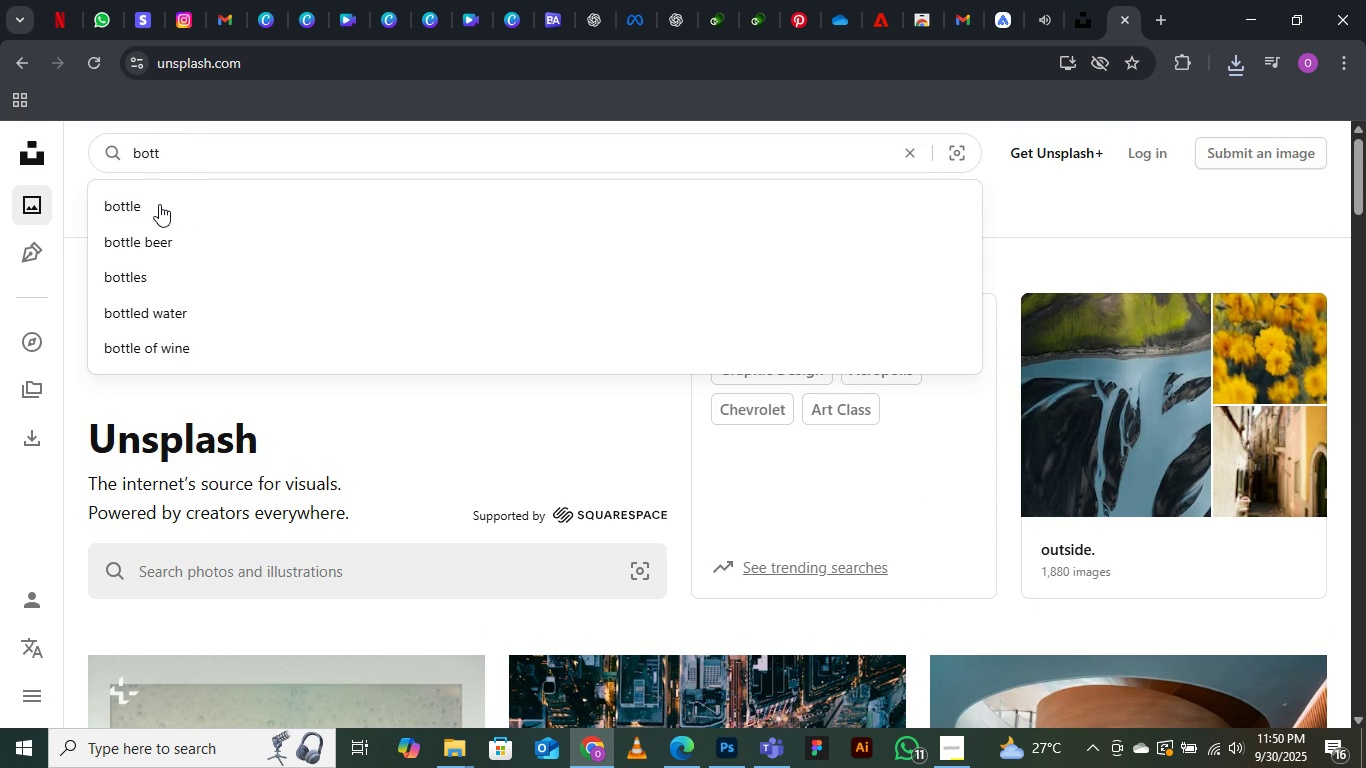 
left_click([159, 204])
 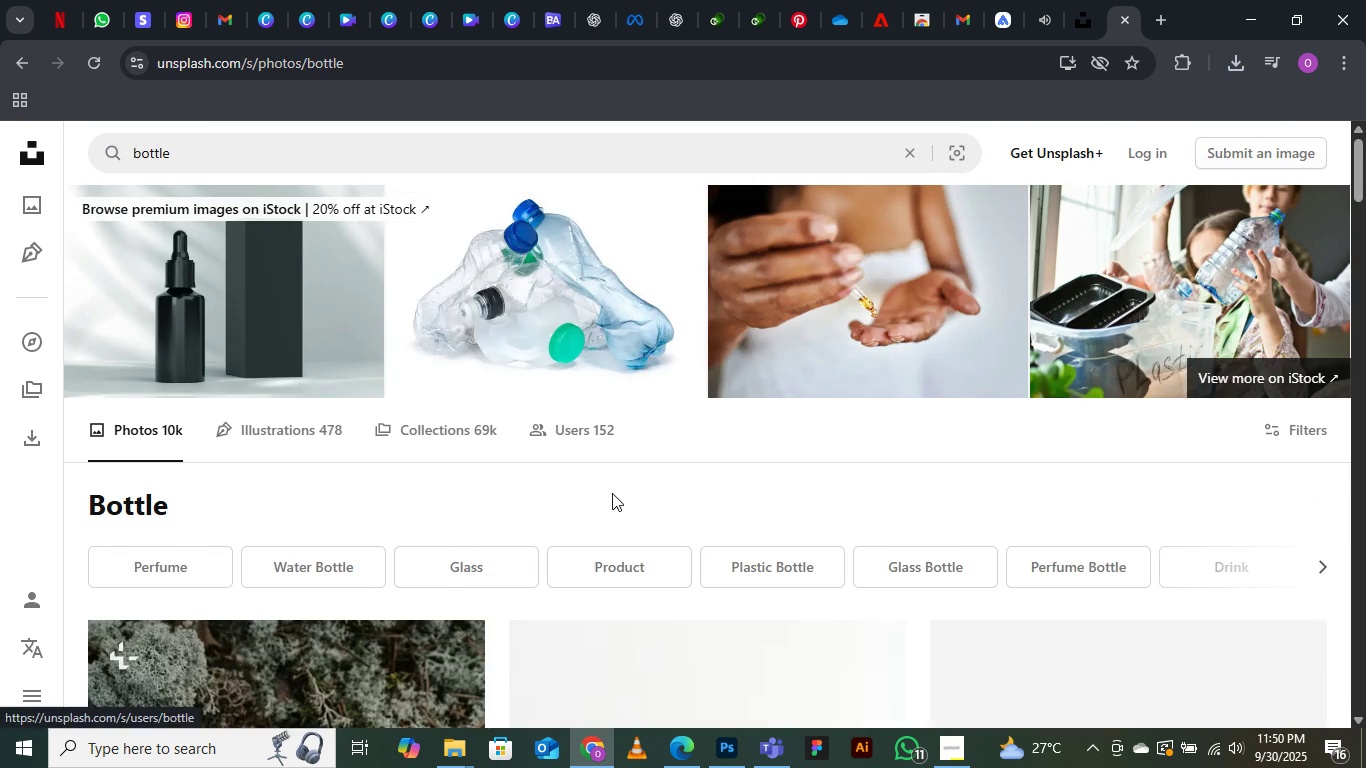 
scroll: coordinate [726, 427], scroll_direction: down, amount: 26.0
 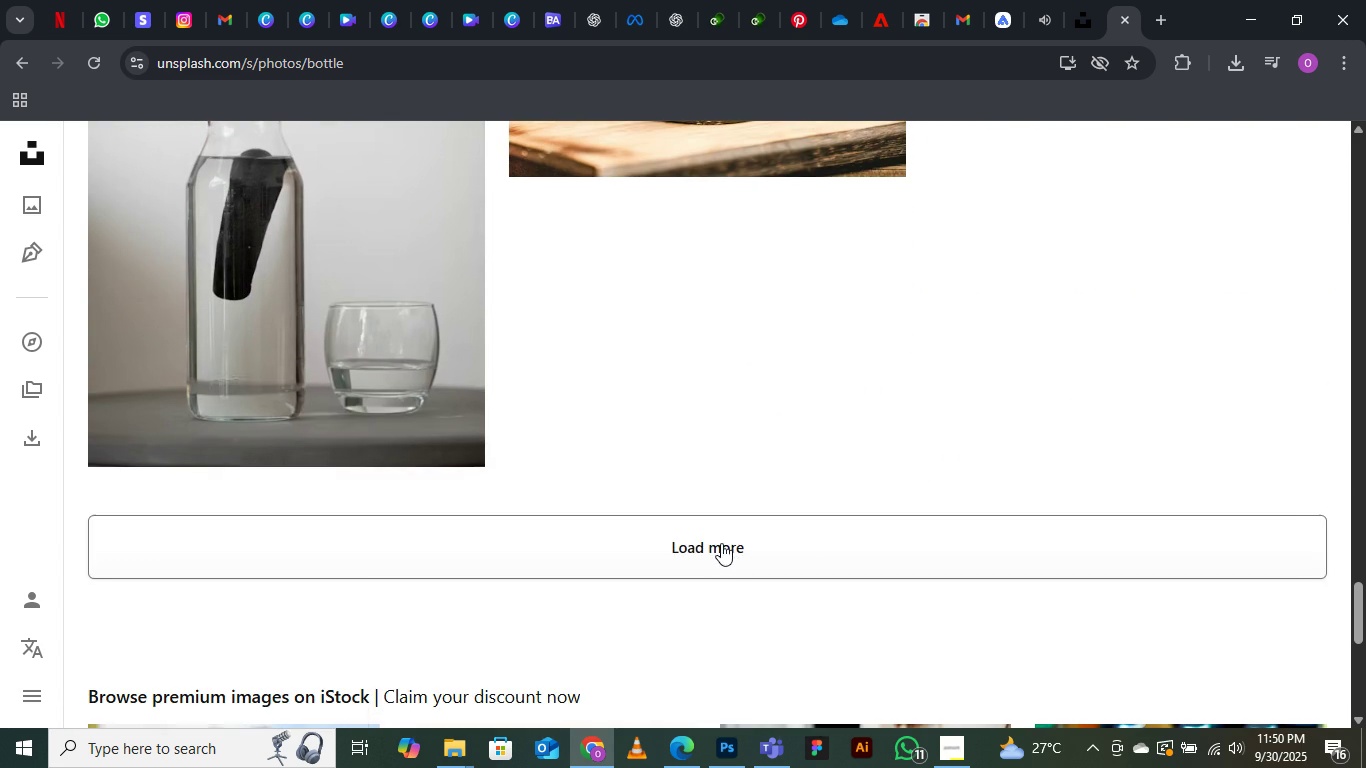 
left_click([721, 543])
 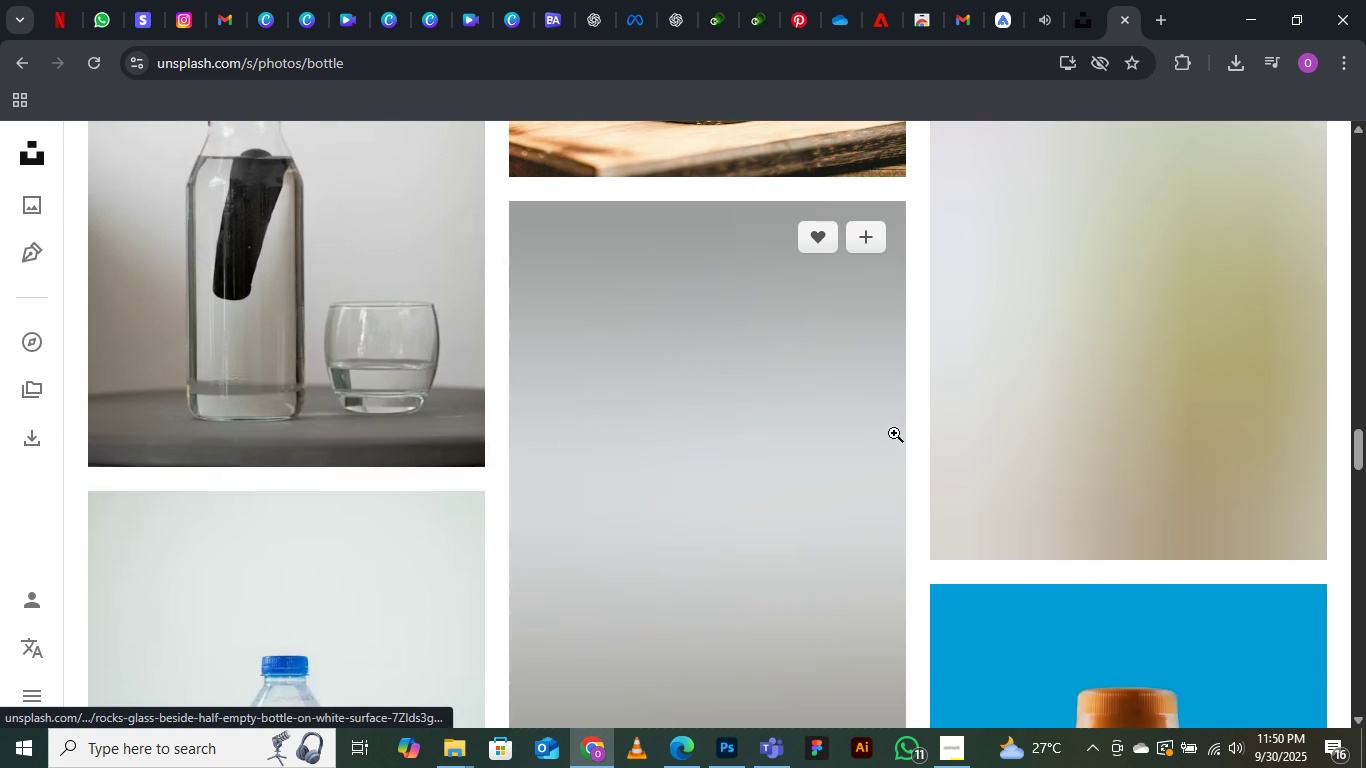 
scroll: coordinate [894, 433], scroll_direction: up, amount: 1.0
 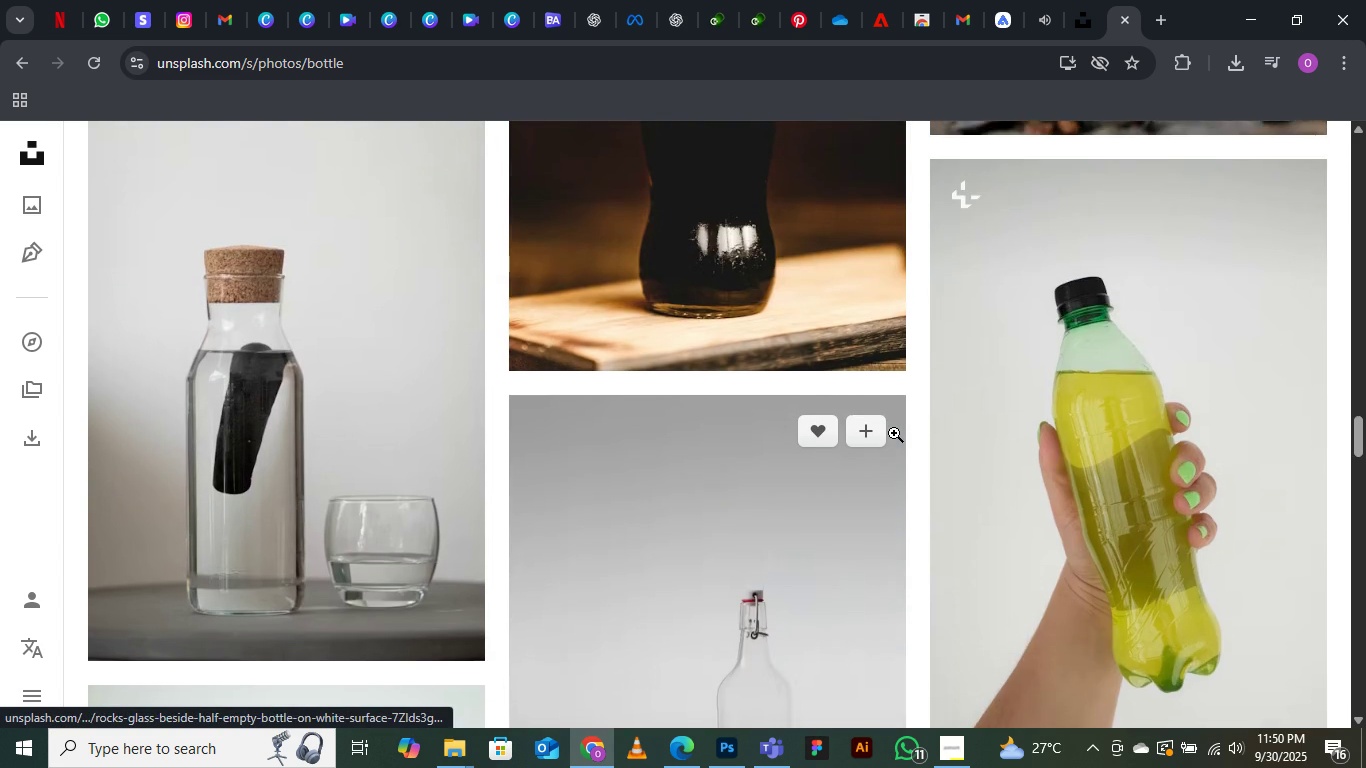 
scroll: coordinate [893, 435], scroll_direction: down, amount: 6.0
 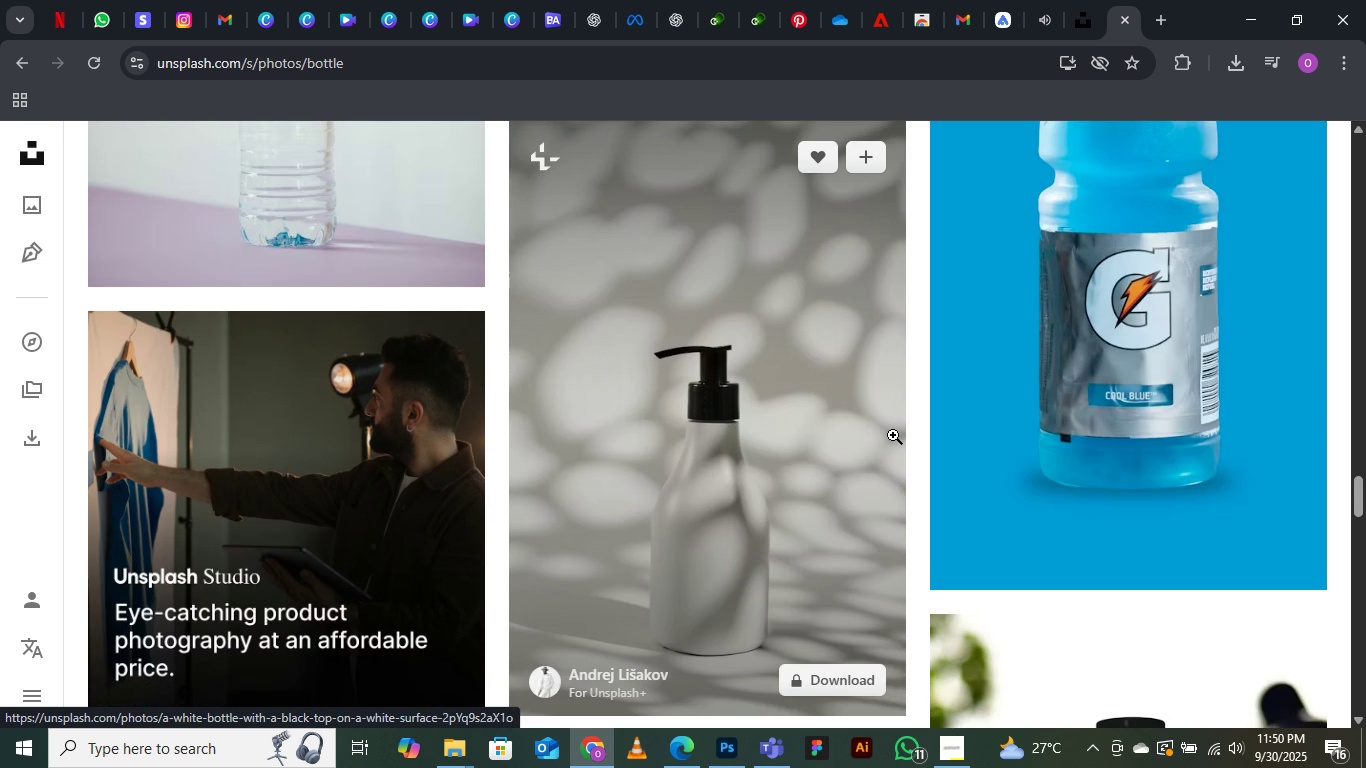 
scroll: coordinate [893, 435], scroll_direction: none, amount: 0.0
 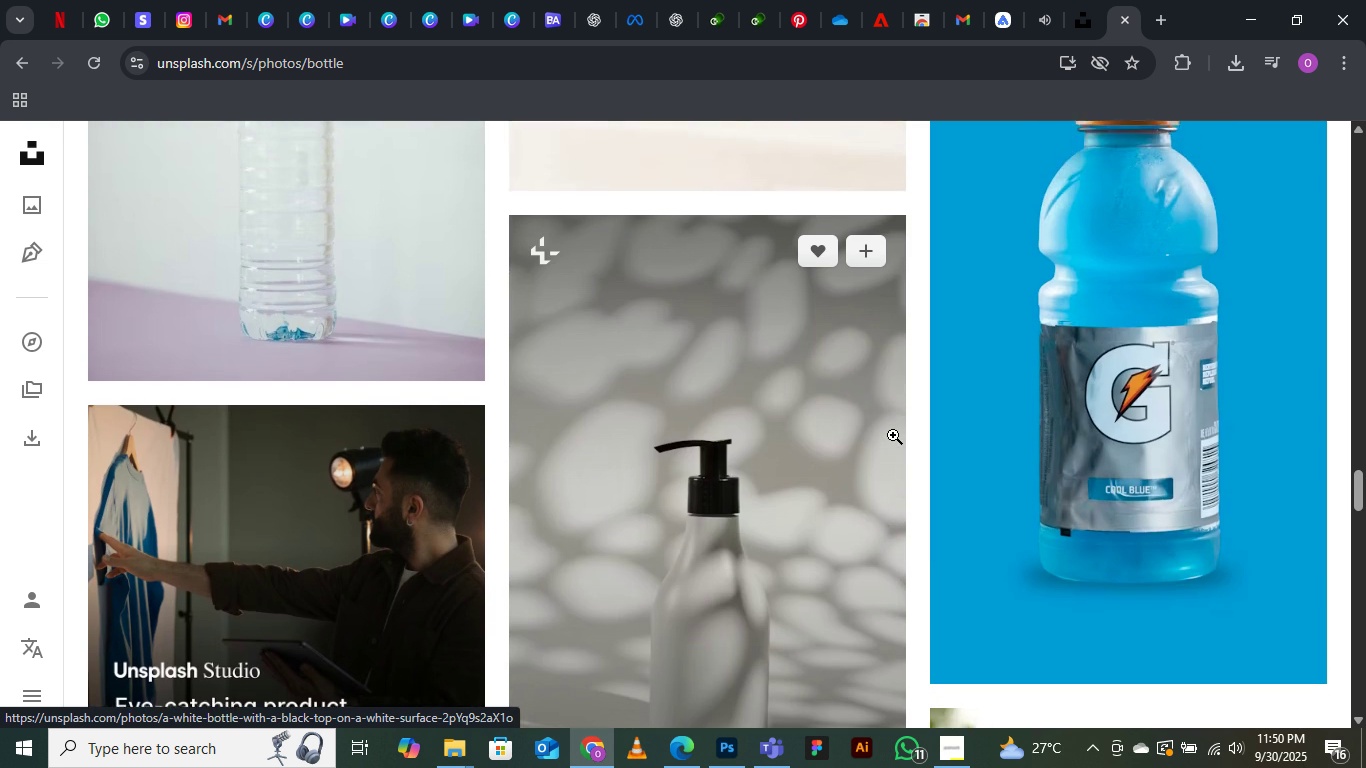 
scroll: coordinate [889, 435], scroll_direction: down, amount: 9.0
 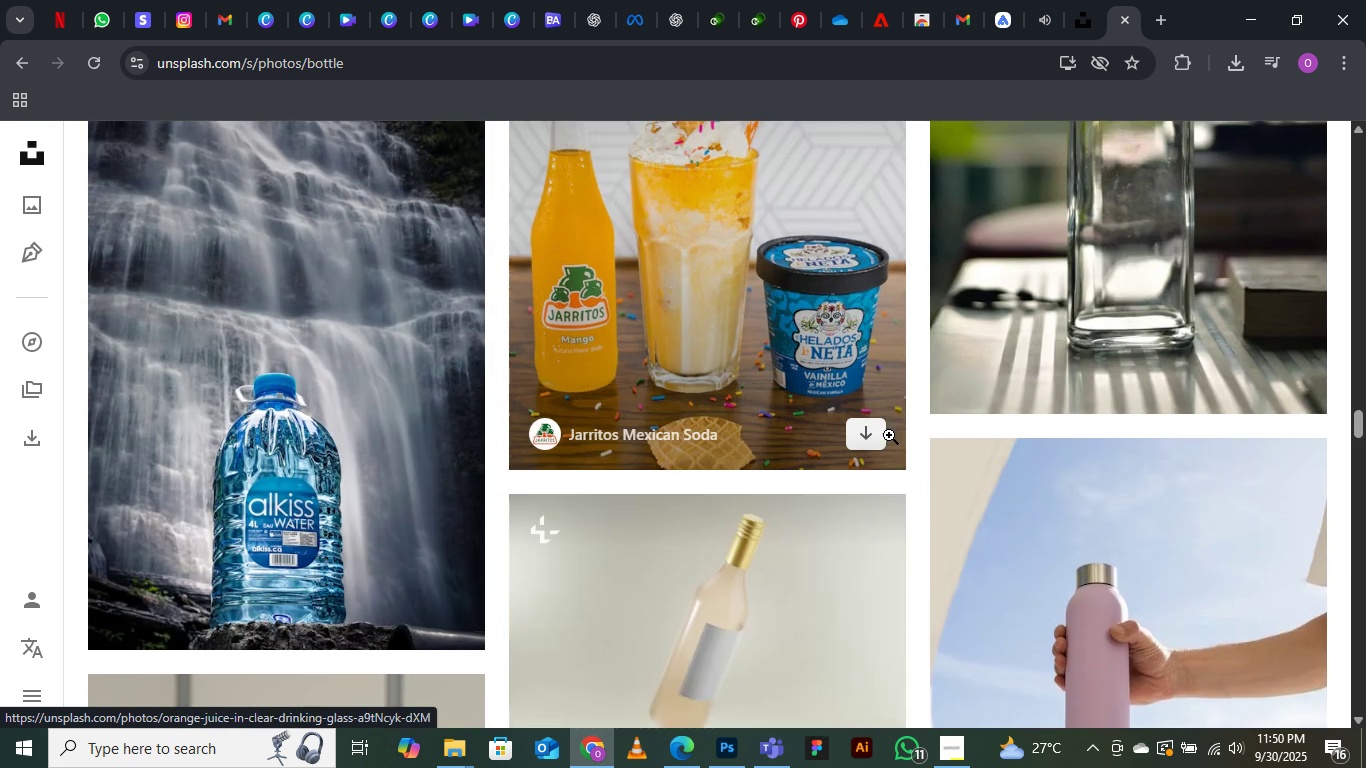 
scroll: coordinate [889, 435], scroll_direction: up, amount: 1.0
 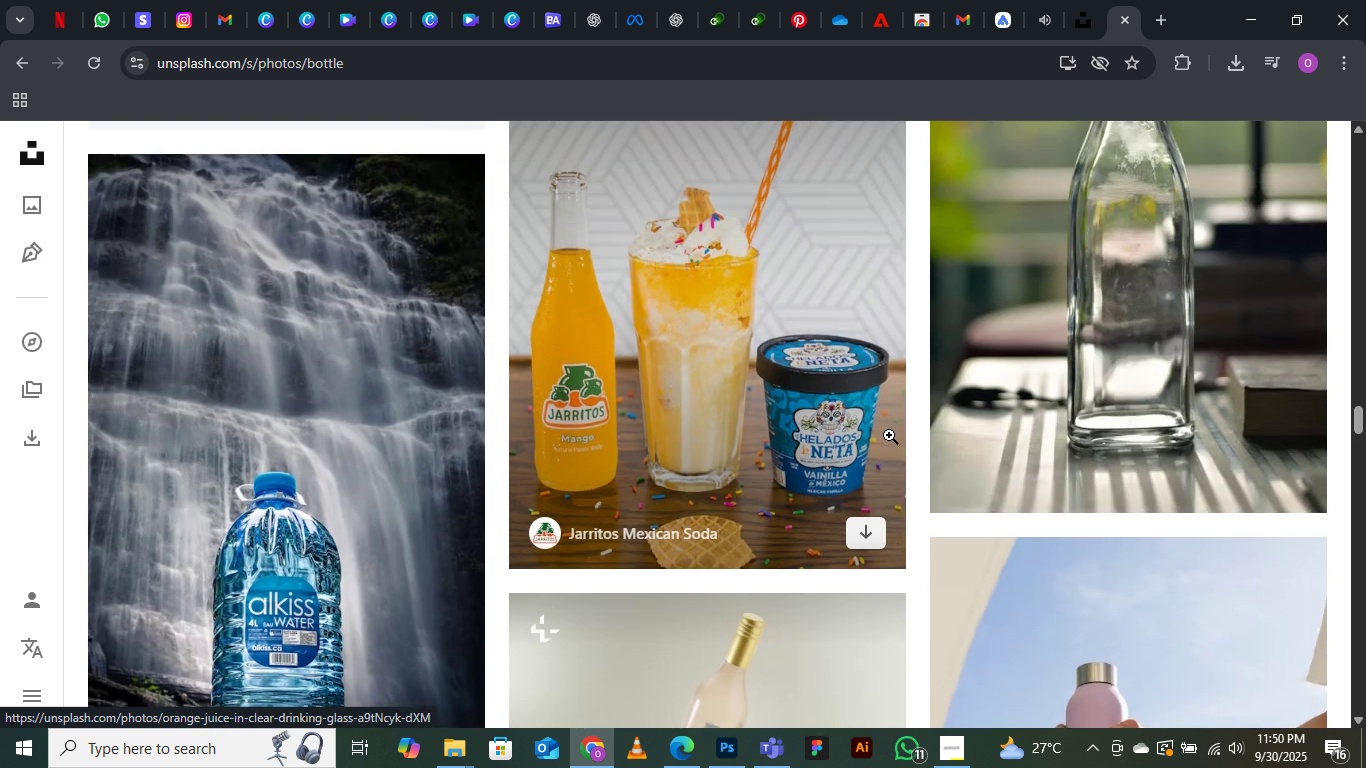 
scroll: coordinate [889, 435], scroll_direction: down, amount: 3.0
 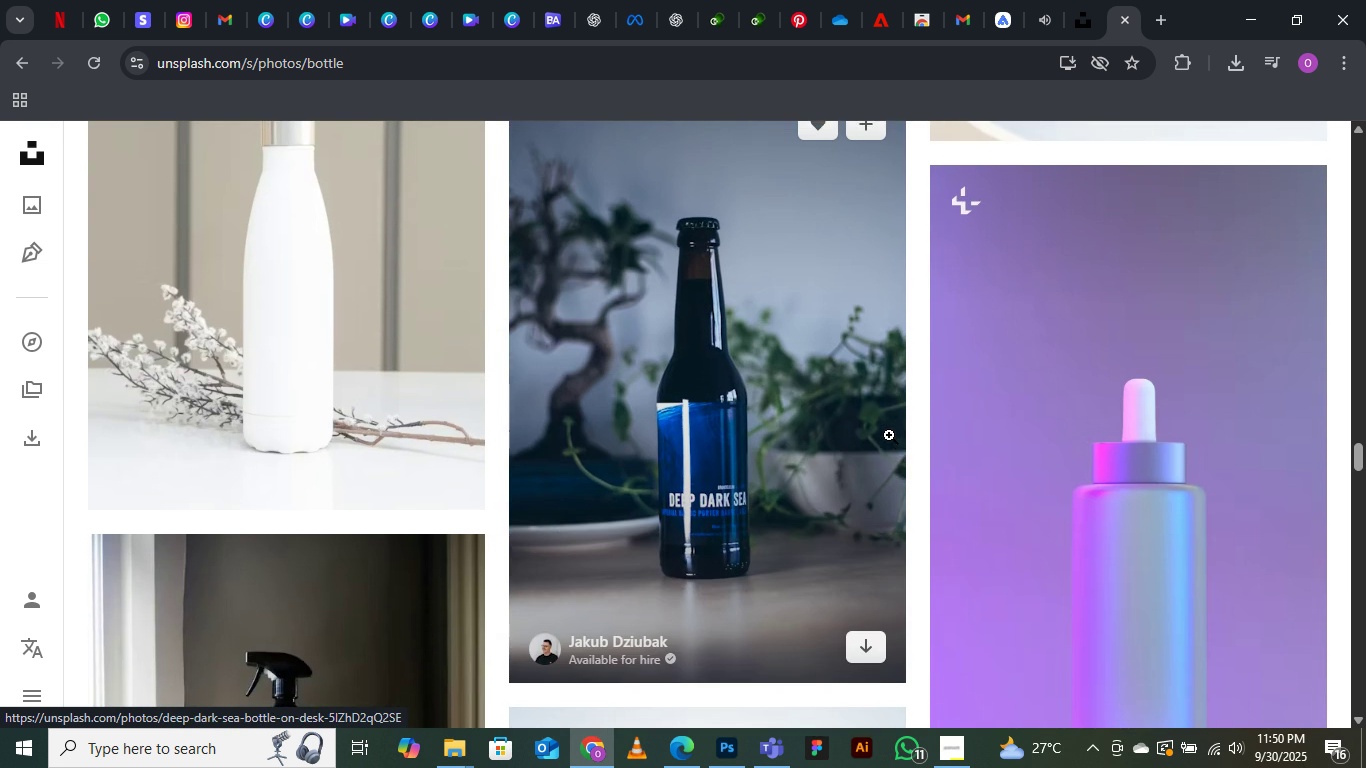 
scroll: coordinate [884, 424], scroll_direction: none, amount: 0.0
 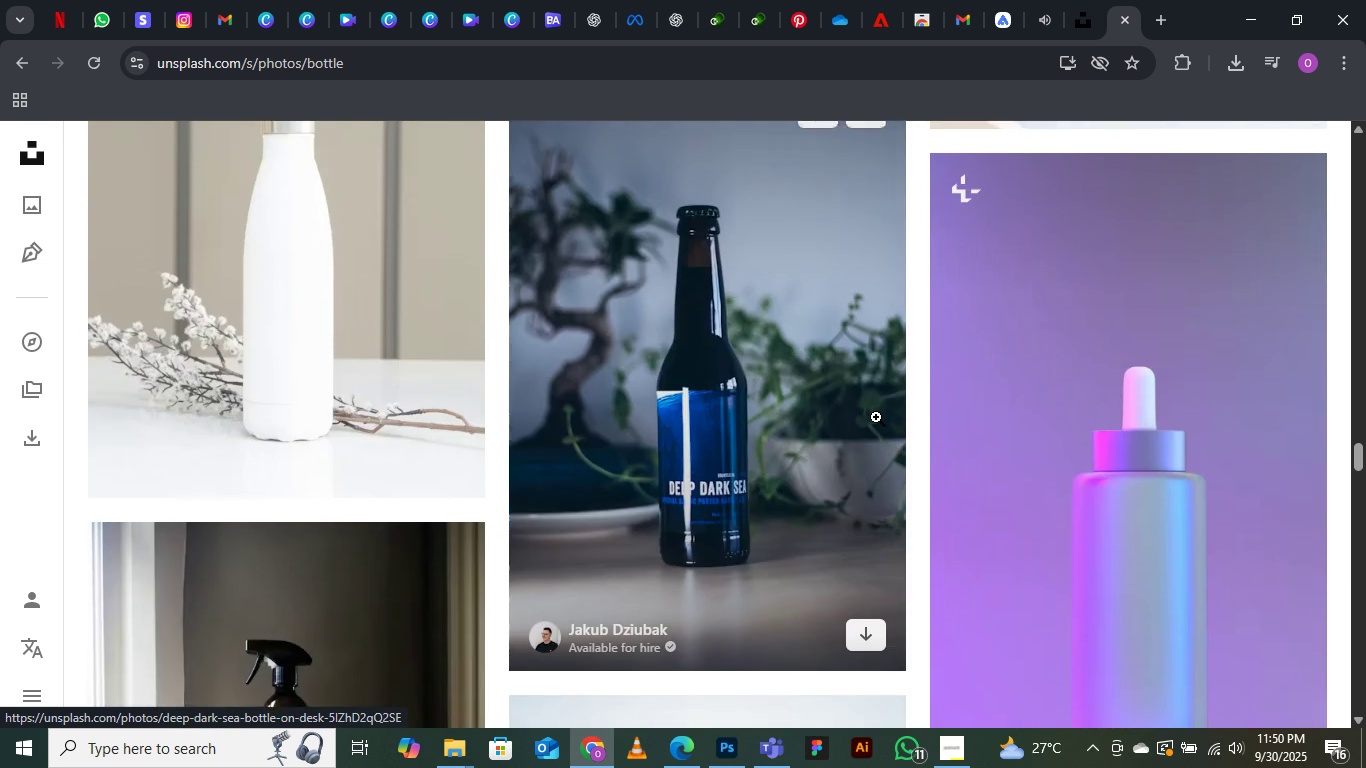 
scroll: coordinate [876, 417], scroll_direction: down, amount: 4.0
 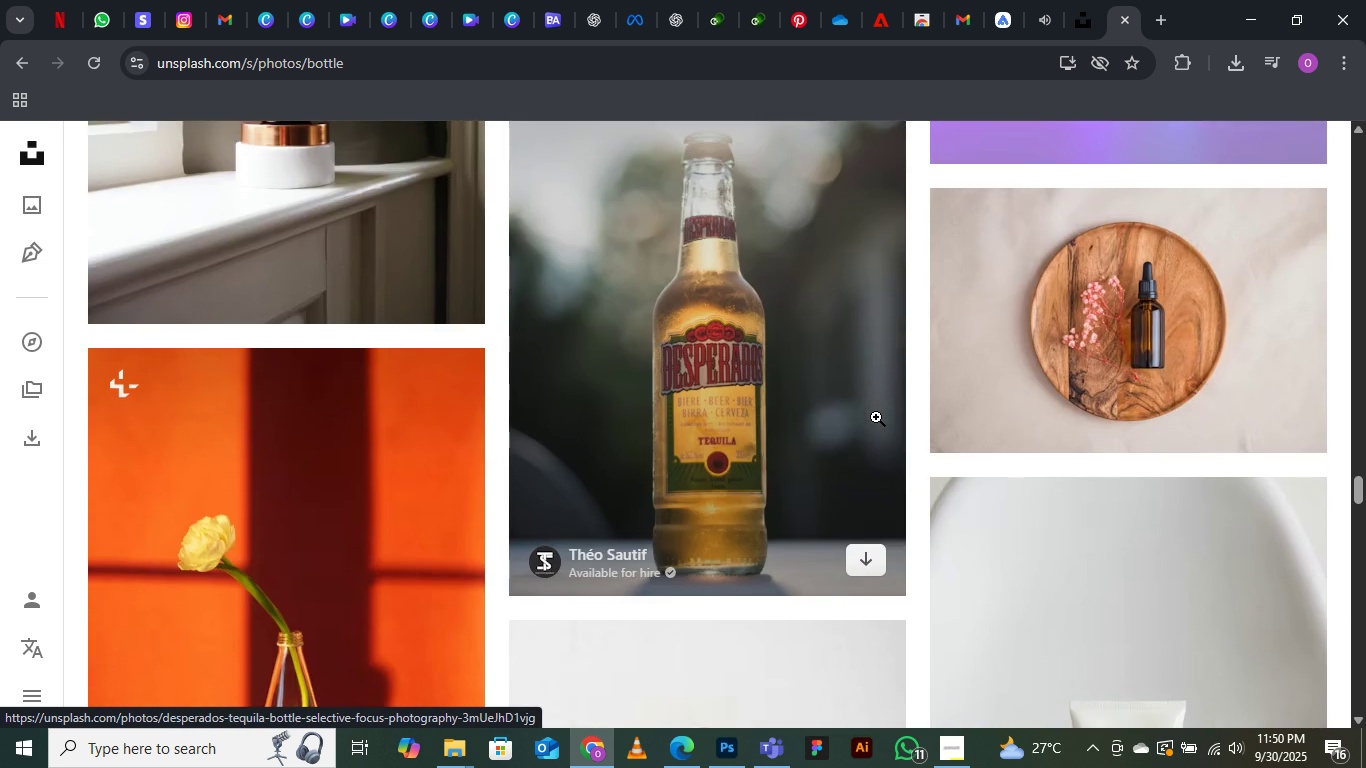 
scroll: coordinate [876, 417], scroll_direction: up, amount: 2.0
 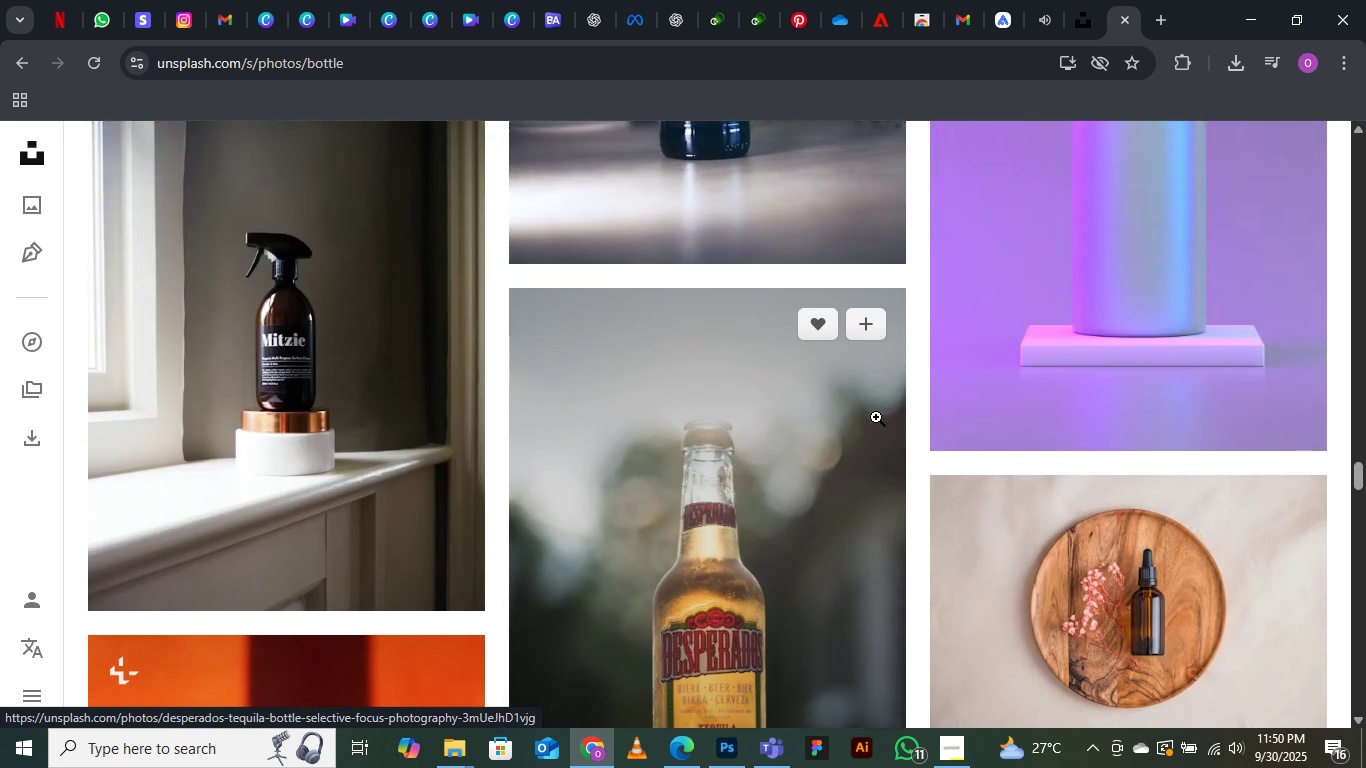 
scroll: coordinate [876, 417], scroll_direction: down, amount: 3.0
 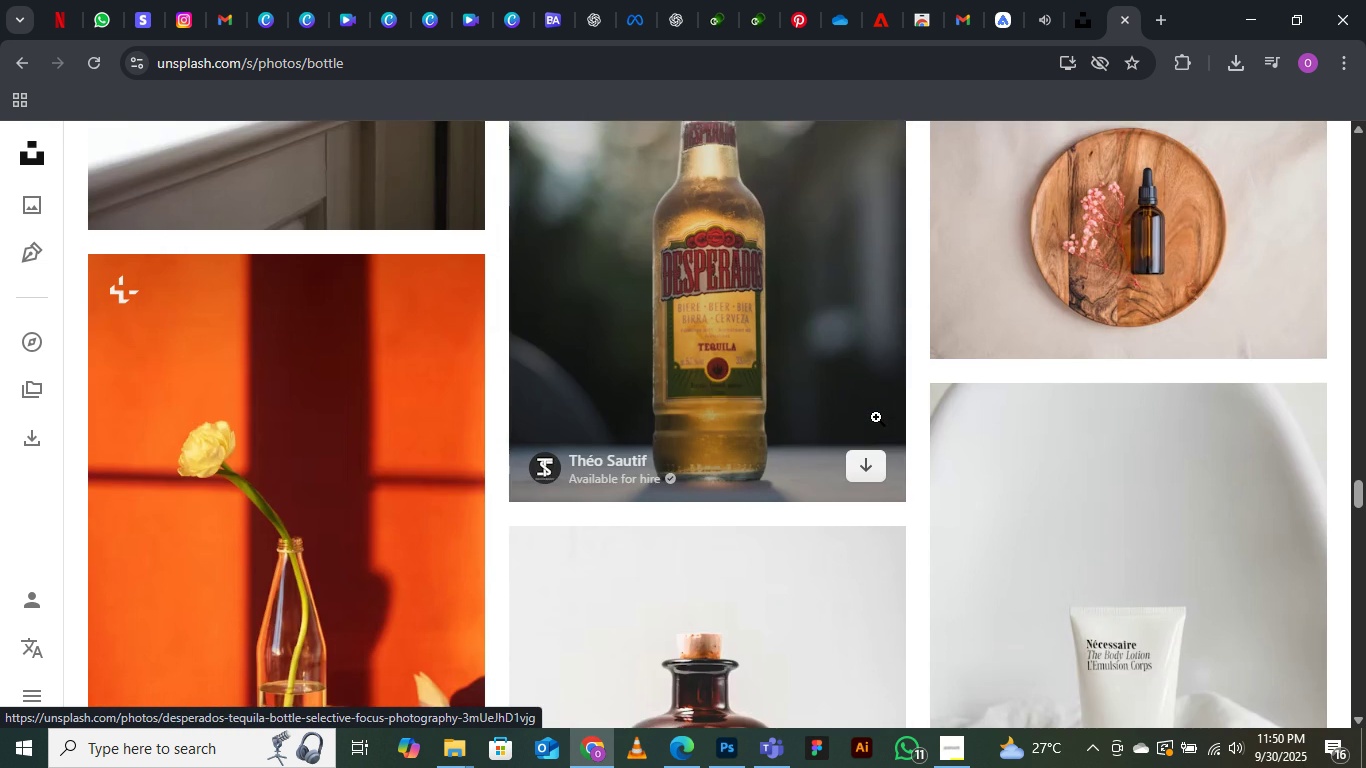 
scroll: coordinate [876, 417], scroll_direction: up, amount: 3.0
 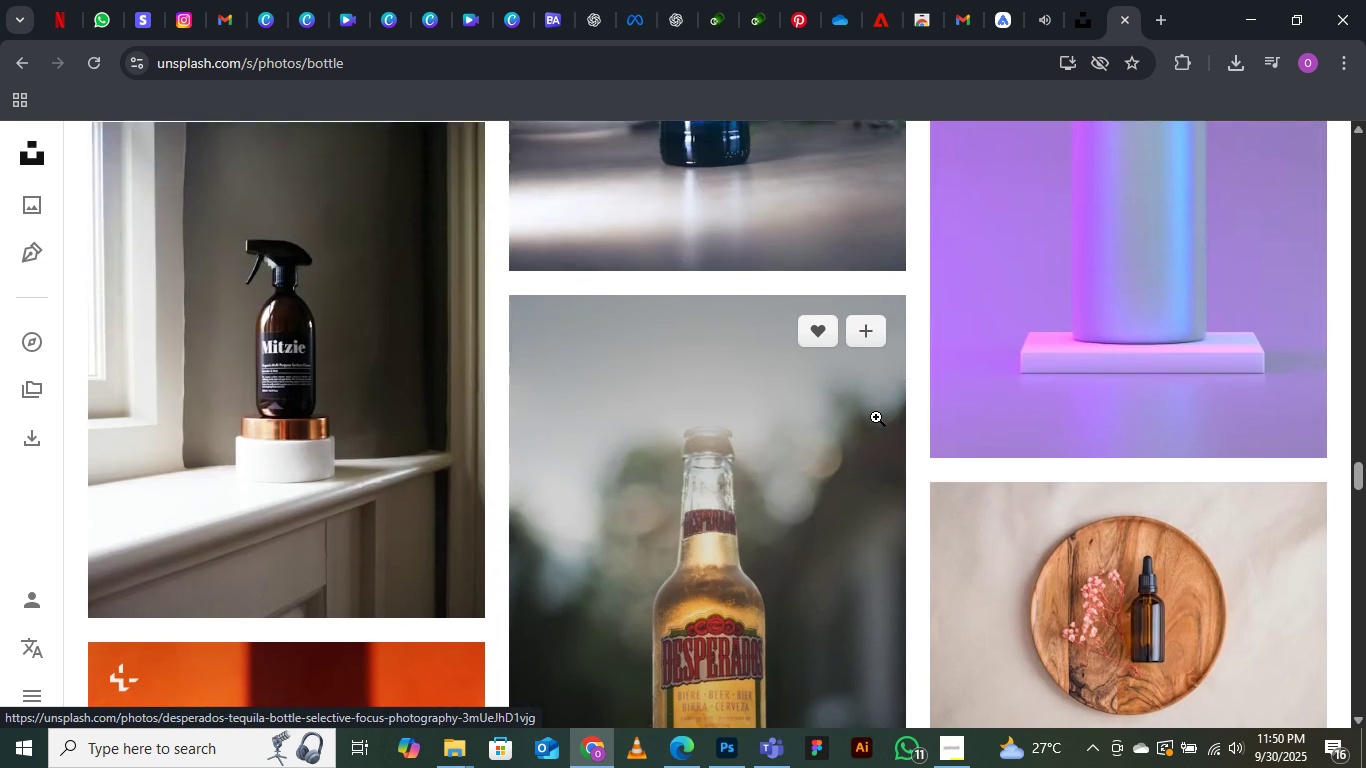 
scroll: coordinate [872, 416], scroll_direction: down, amount: 28.0
 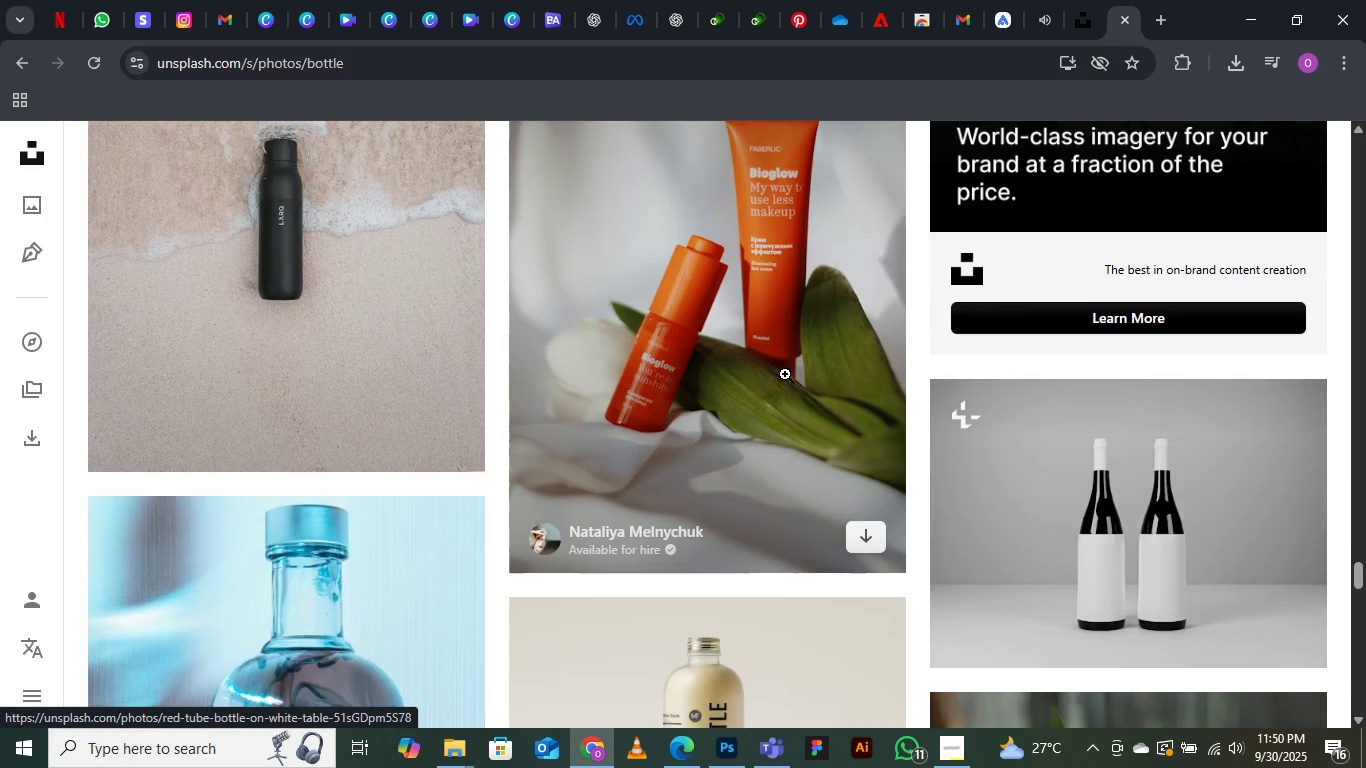 
scroll: coordinate [785, 374], scroll_direction: up, amount: 2.0
 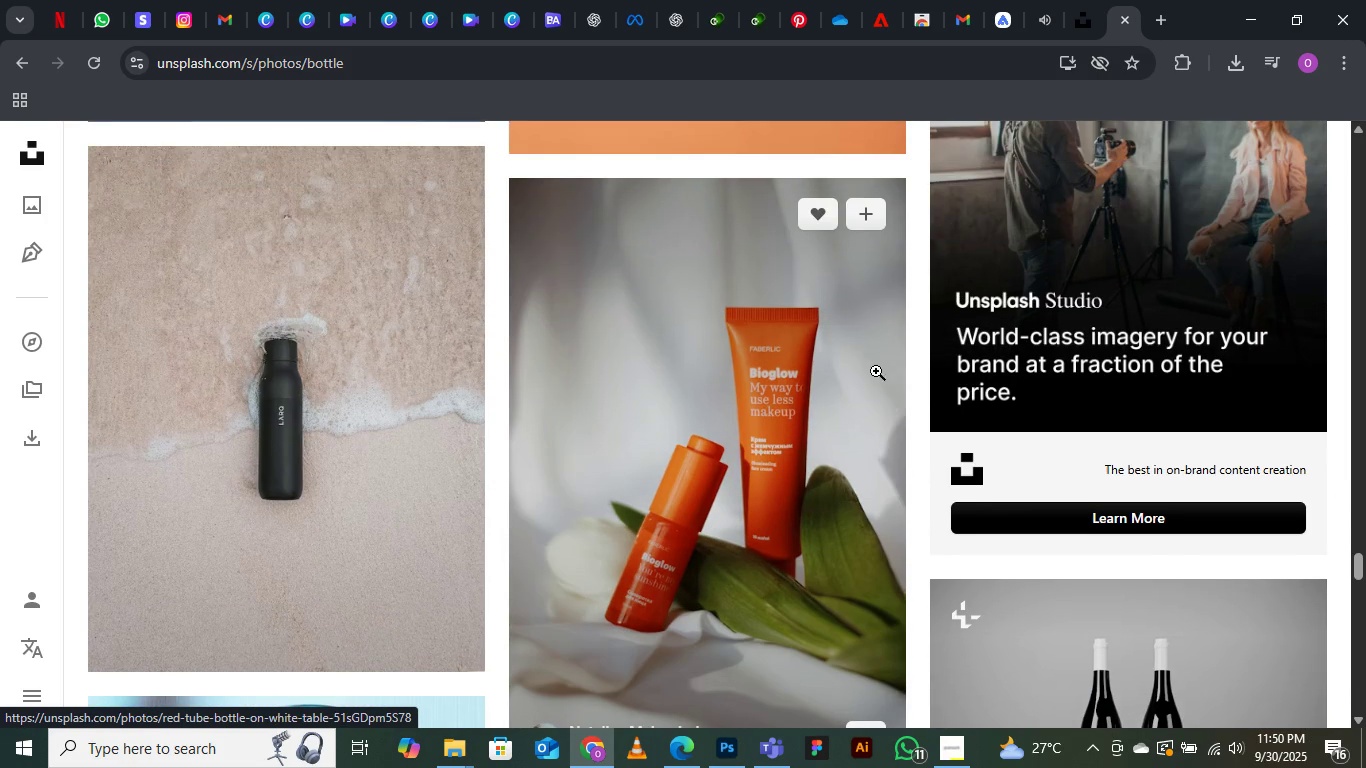 
scroll: coordinate [888, 354], scroll_direction: down, amount: 1.0
 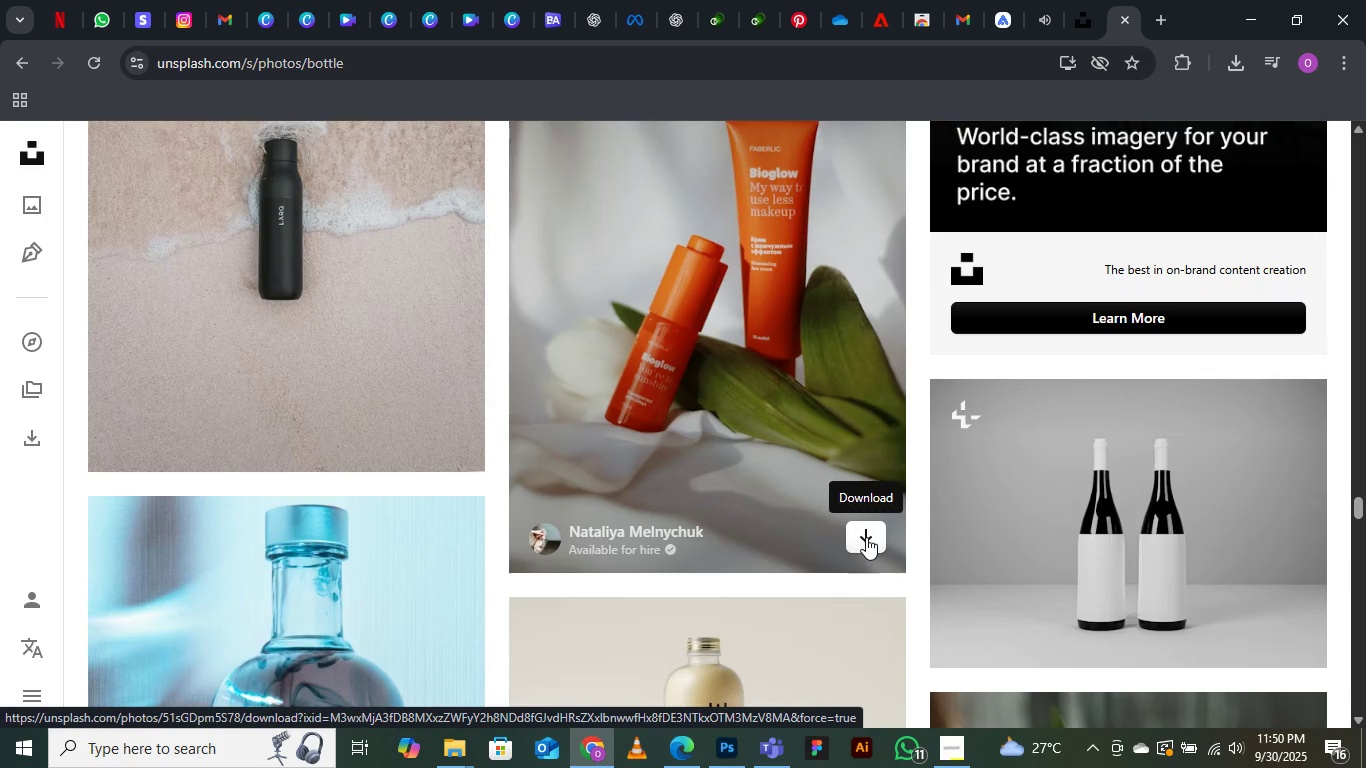 
left_click([866, 537])
 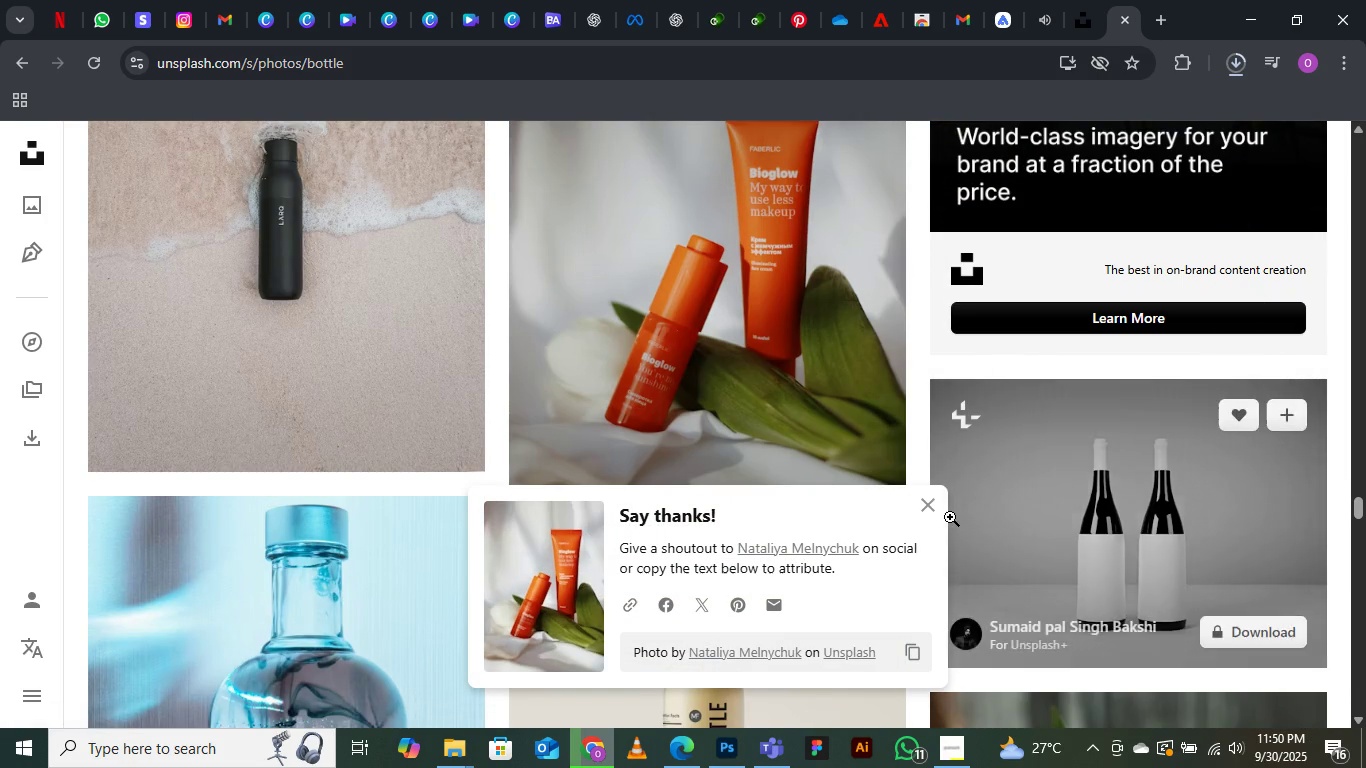 
left_click([926, 507])
 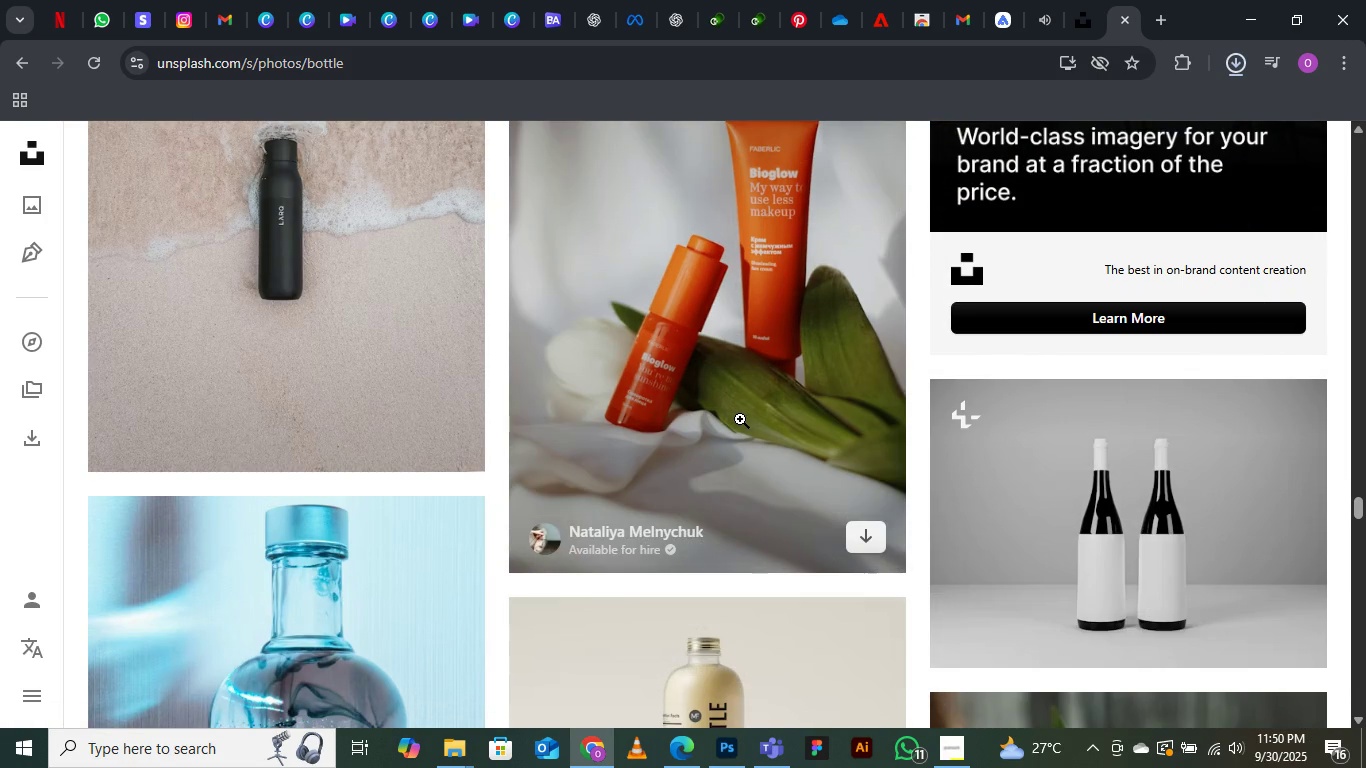 
scroll: coordinate [740, 419], scroll_direction: up, amount: 1.0
 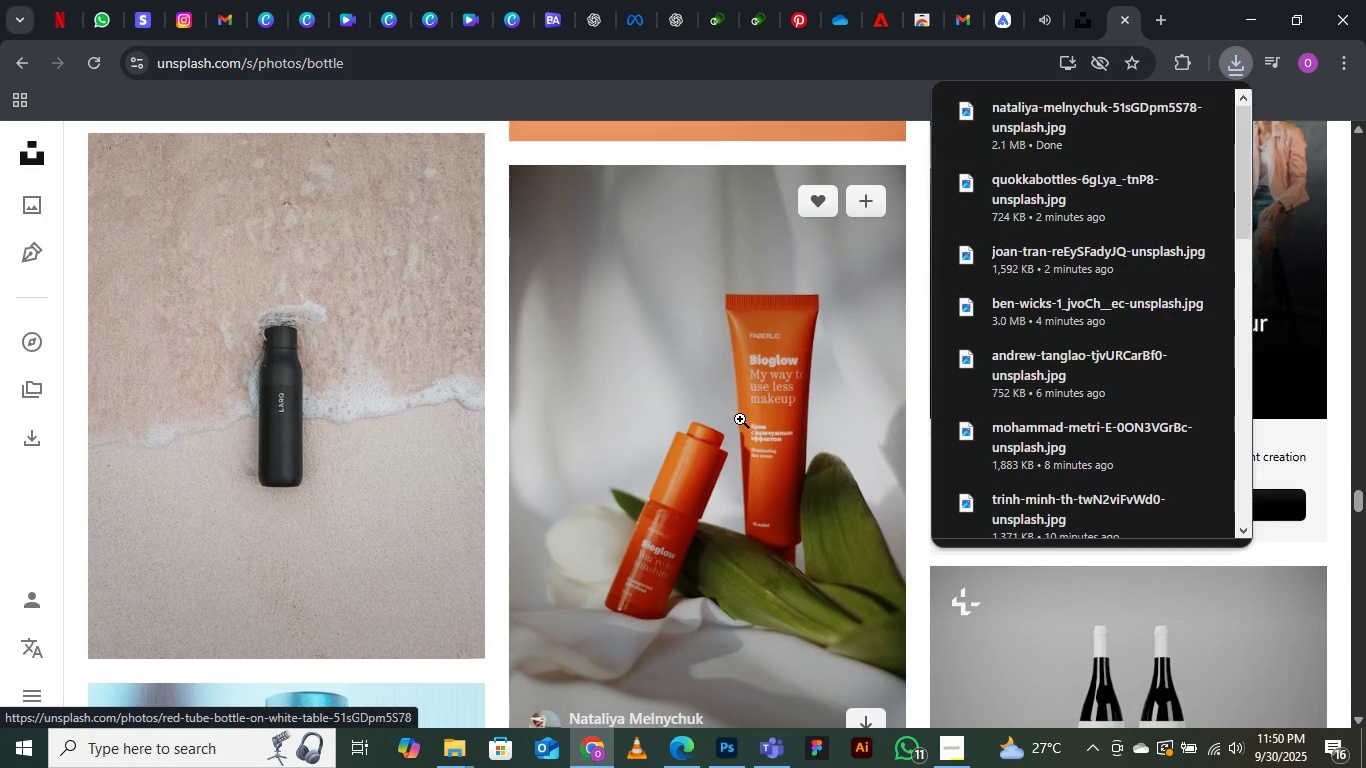 
scroll: coordinate [740, 419], scroll_direction: down, amount: 2.0
 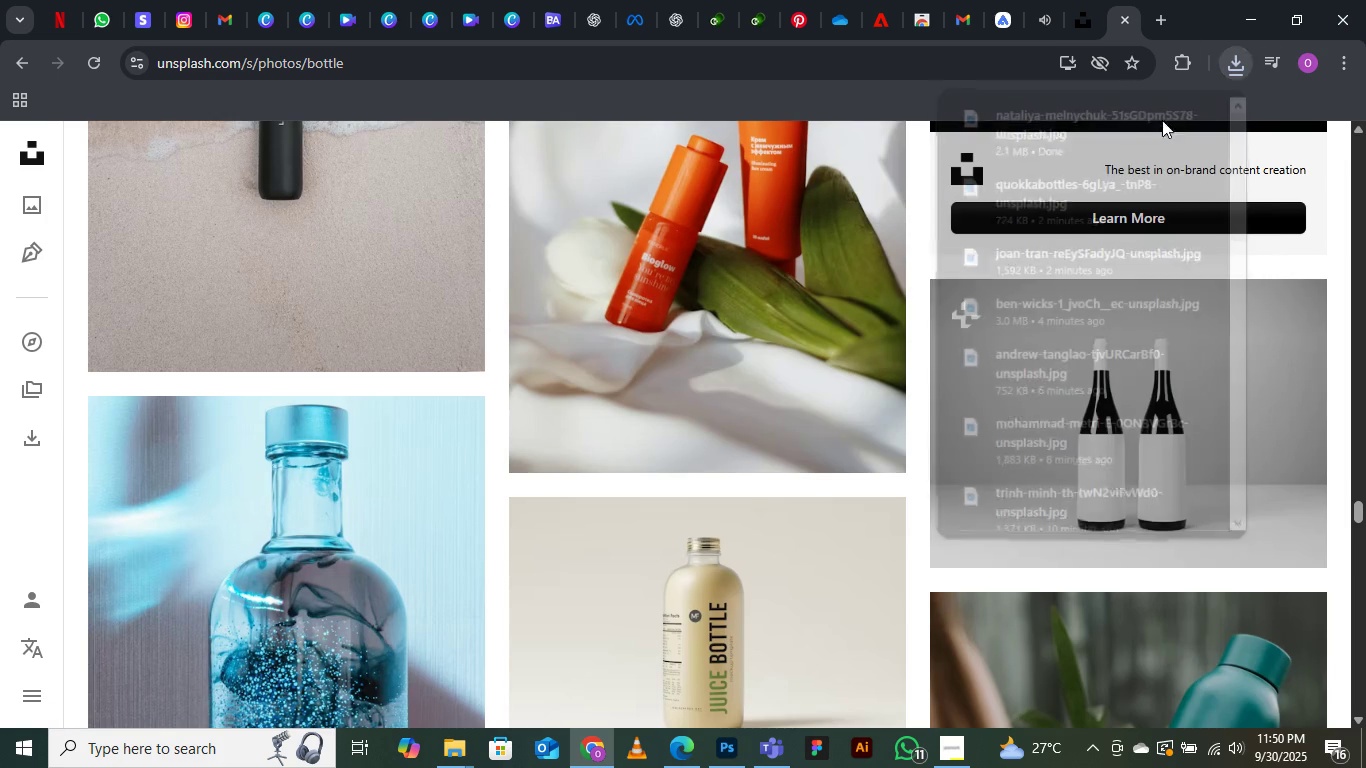 
scroll: coordinate [787, 424], scroll_direction: none, amount: 0.0
 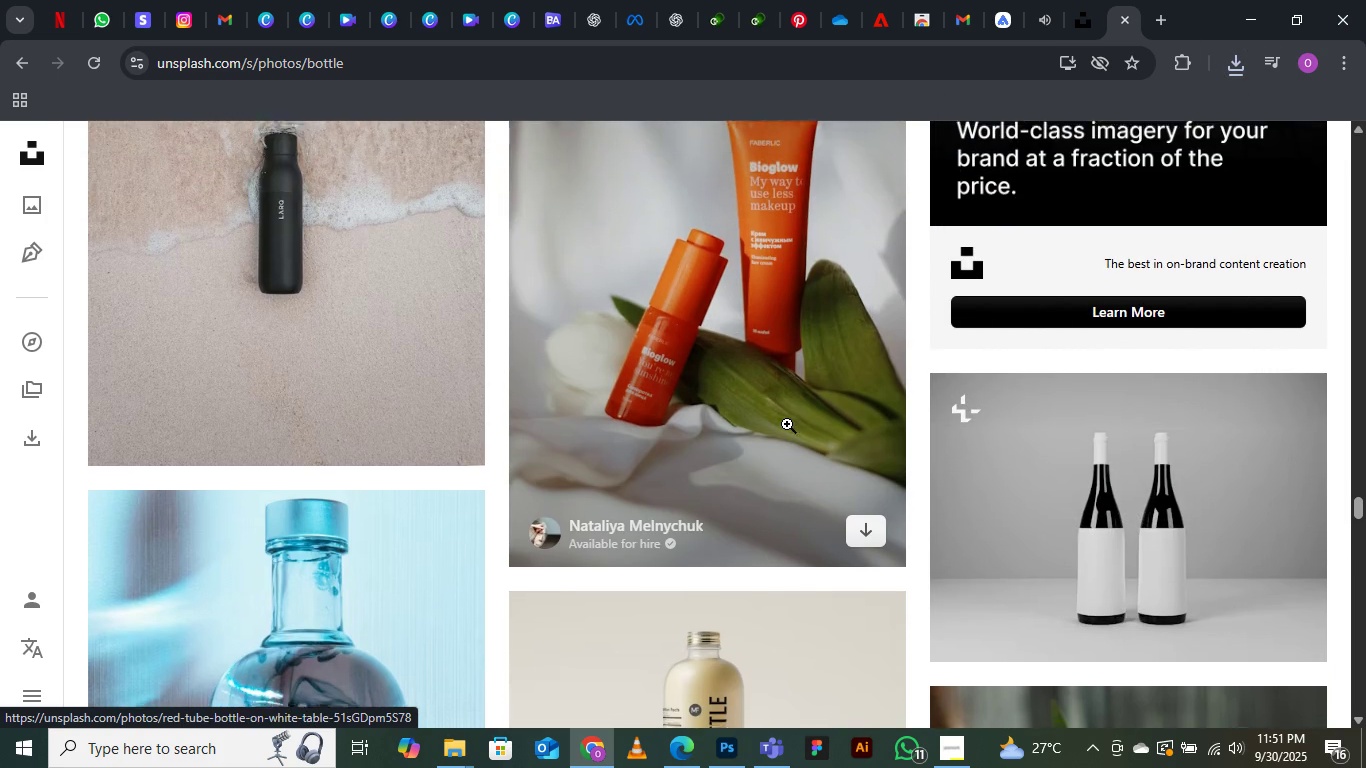 
scroll: coordinate [792, 425], scroll_direction: down, amount: 21.0
 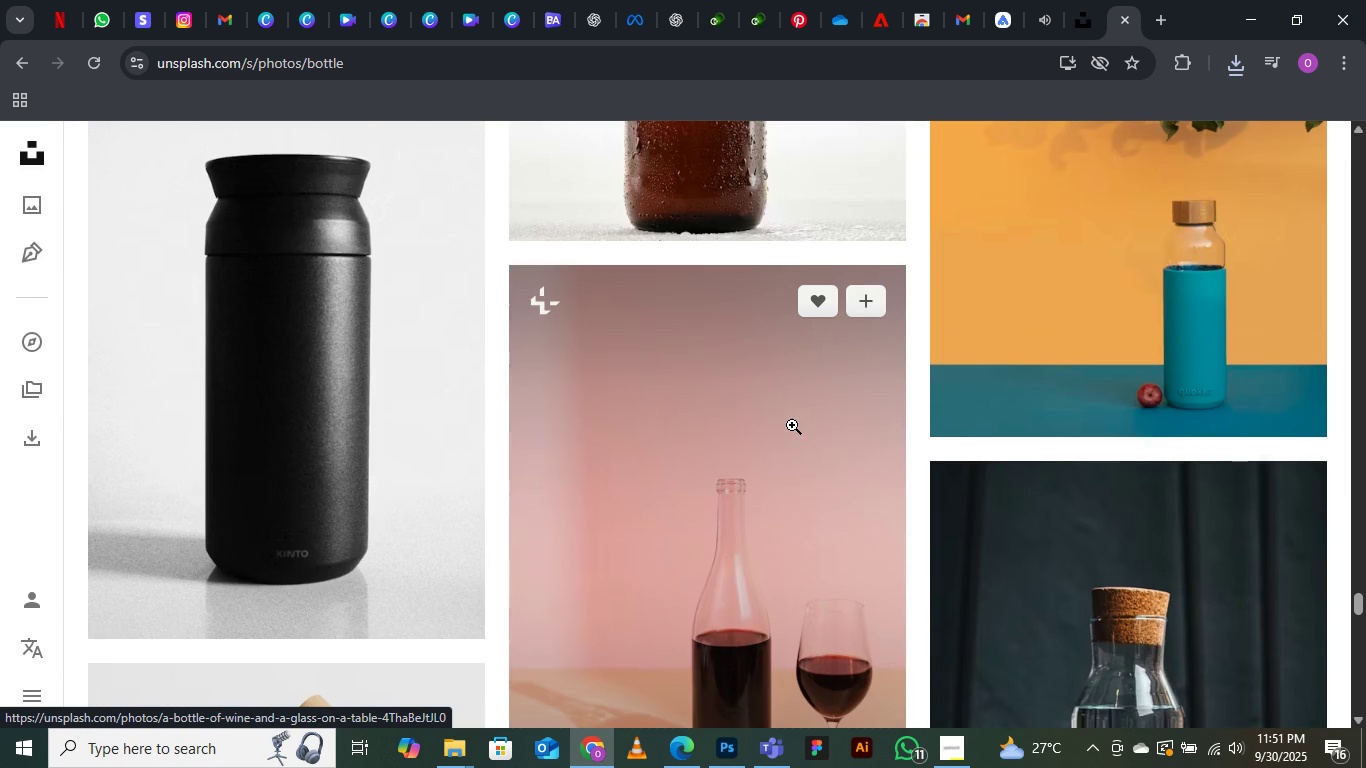 
scroll: coordinate [788, 434], scroll_direction: down, amount: 37.0
 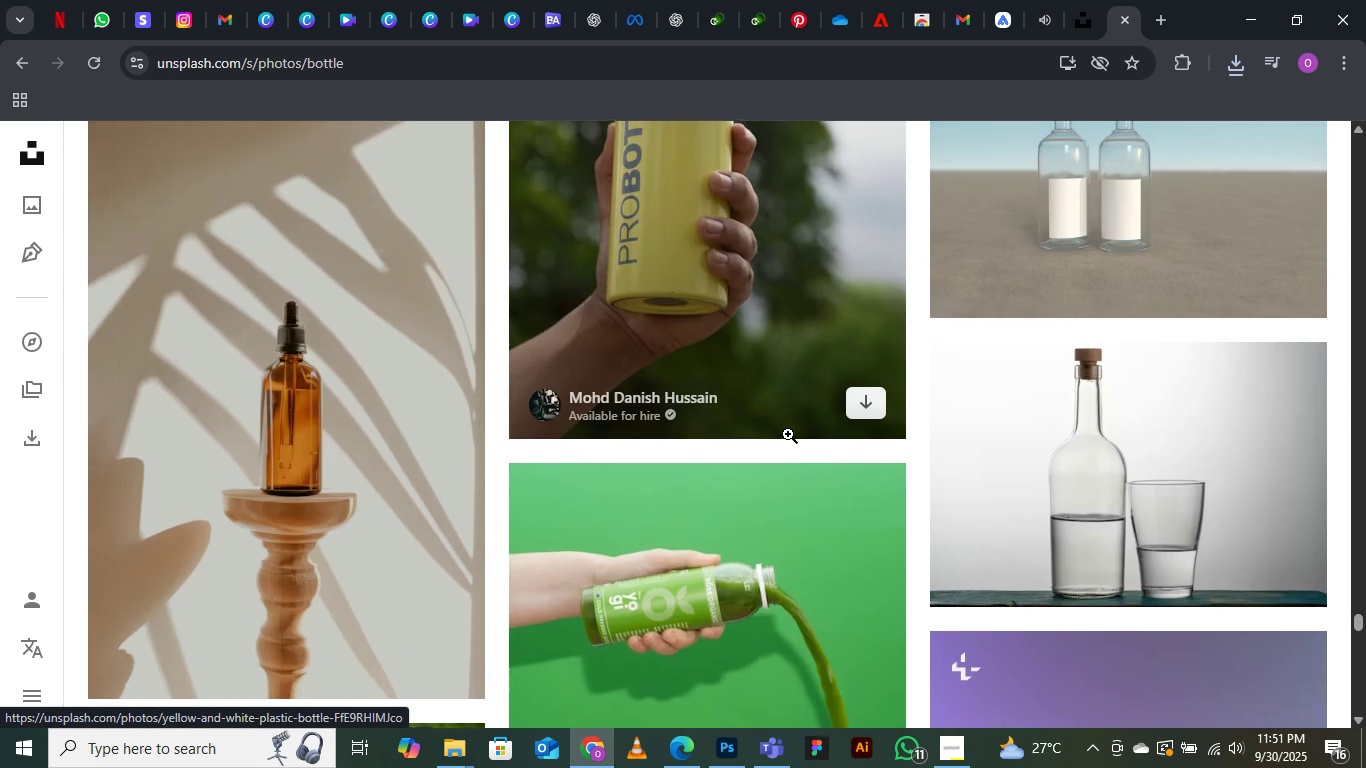 
scroll: coordinate [764, 430], scroll_direction: down, amount: 31.0
 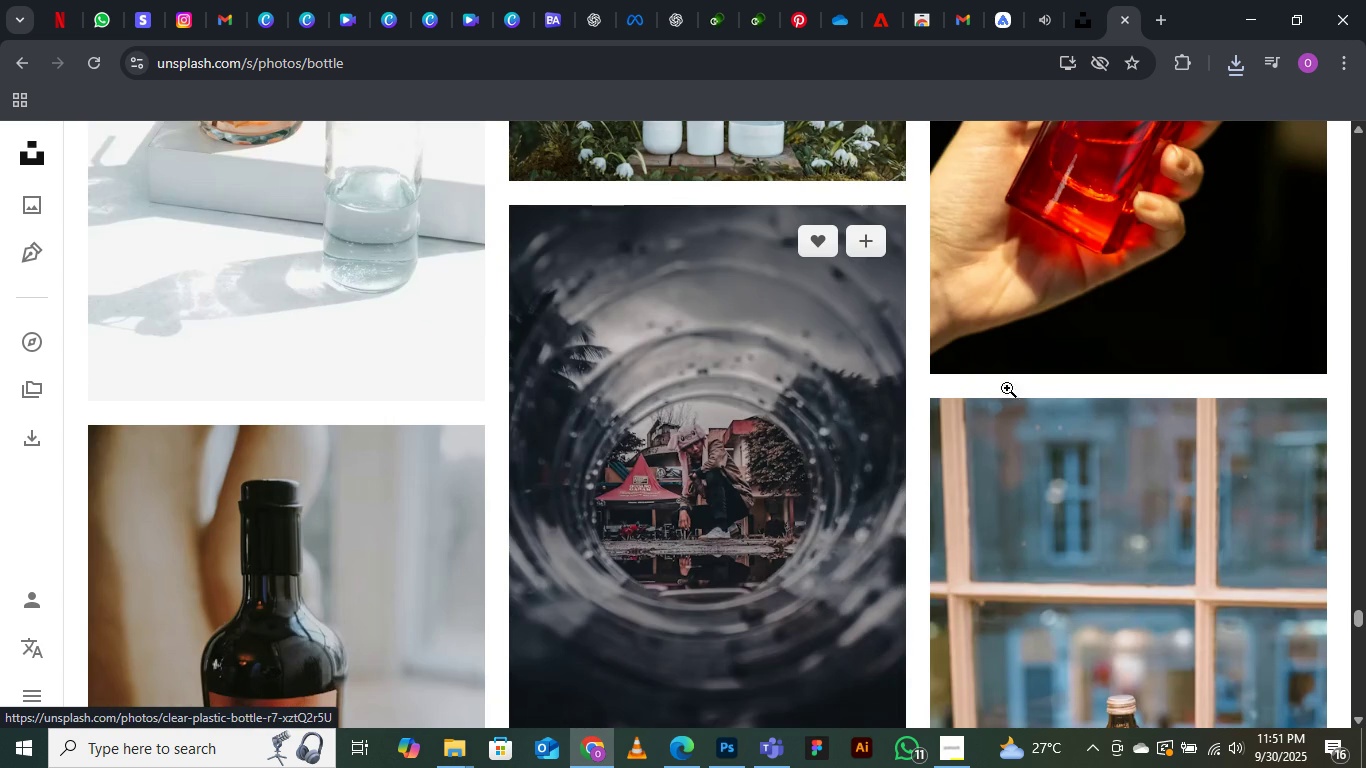 
scroll: coordinate [1030, 392], scroll_direction: up, amount: 1.0
 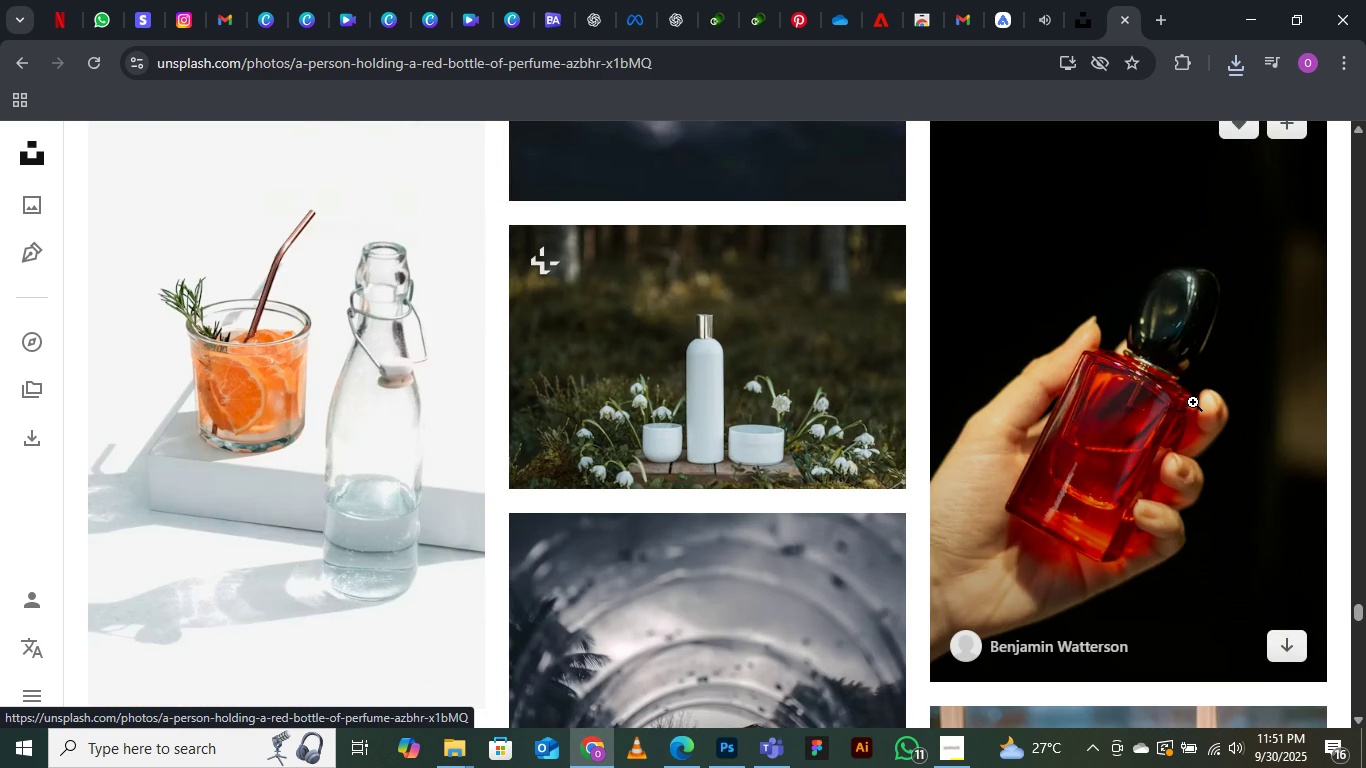 
left_click([1195, 402])
 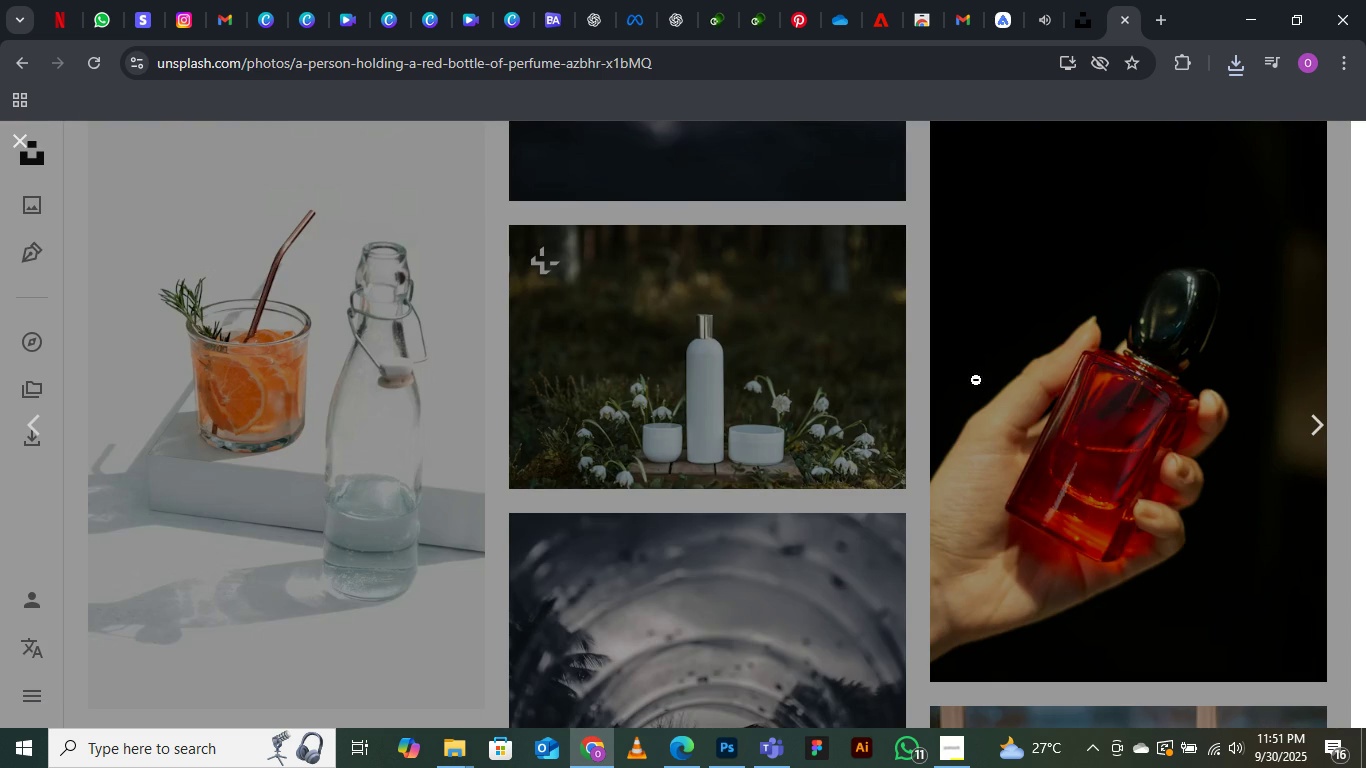 
wait(5.16)
 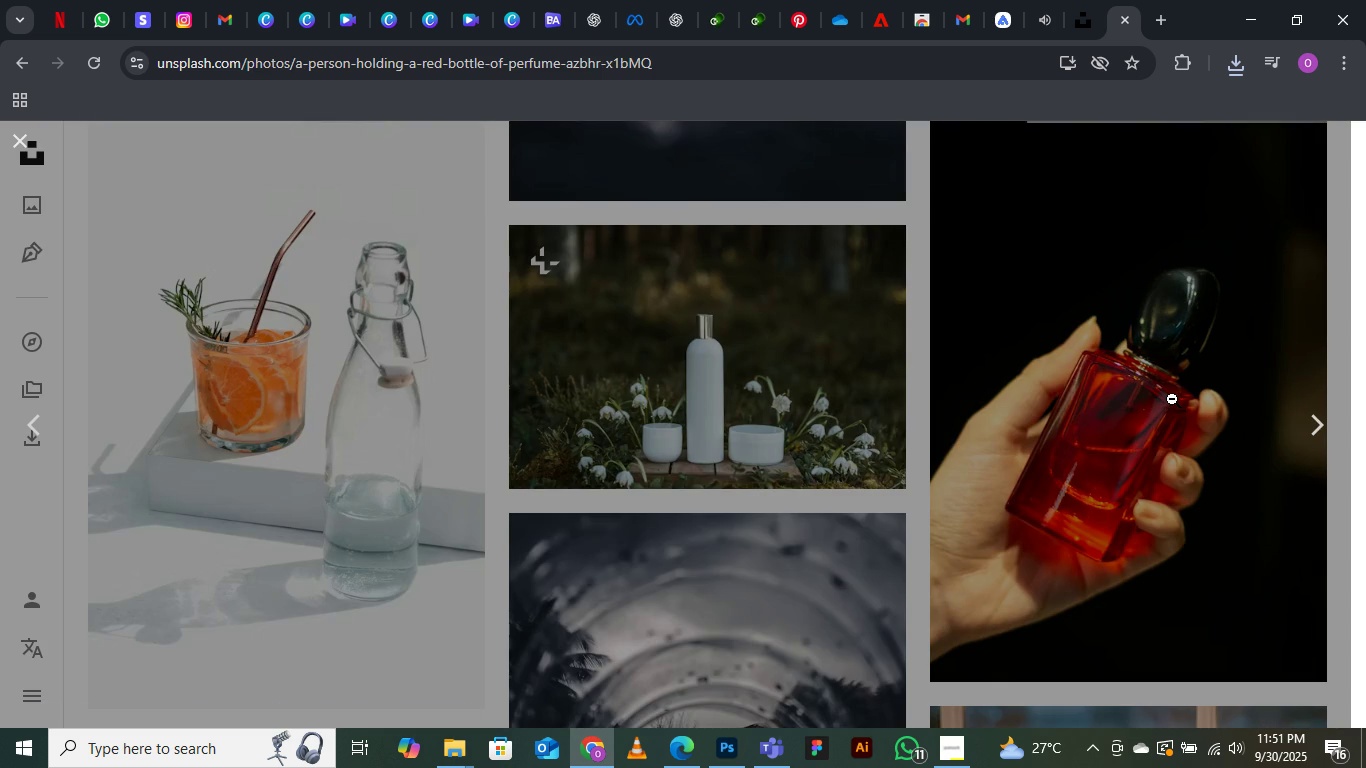 
scroll: coordinate [606, 408], scroll_direction: down, amount: 10.0
 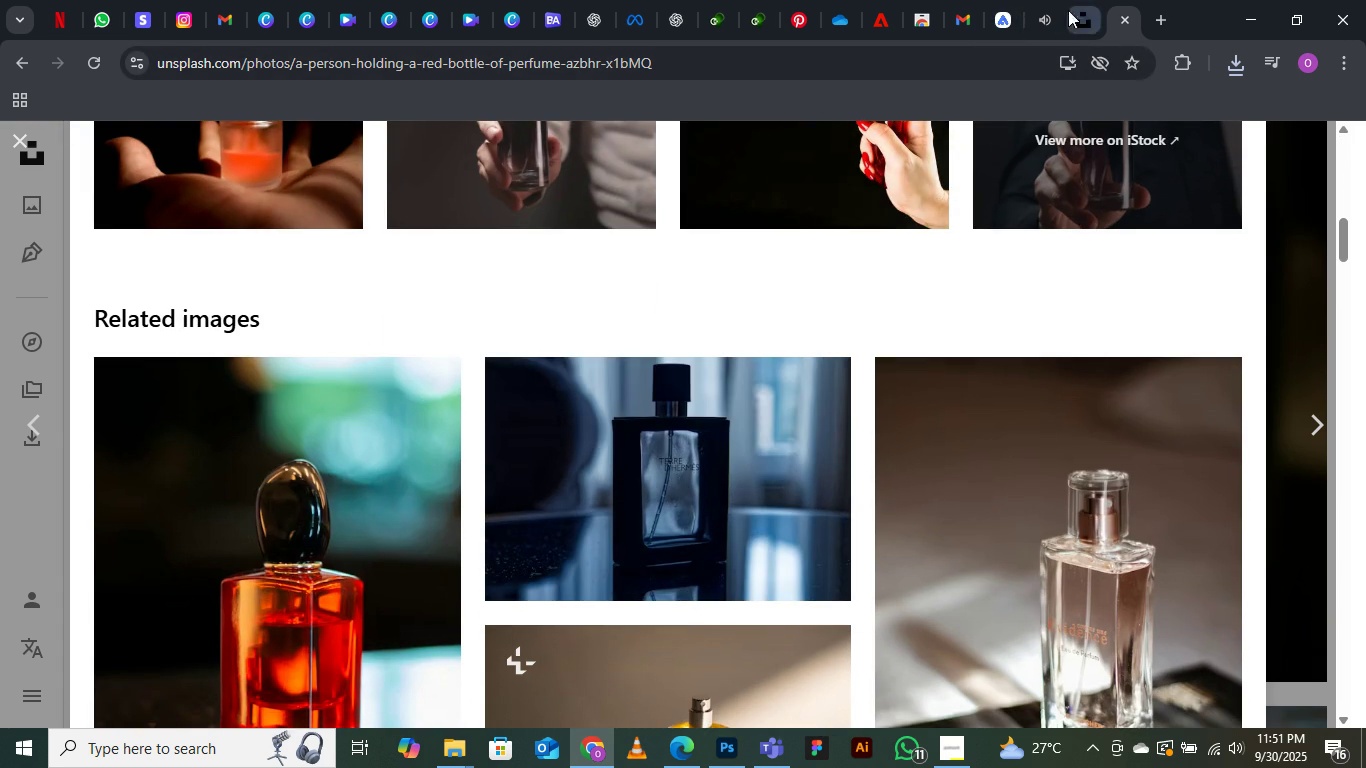 
left_click([1034, 16])
 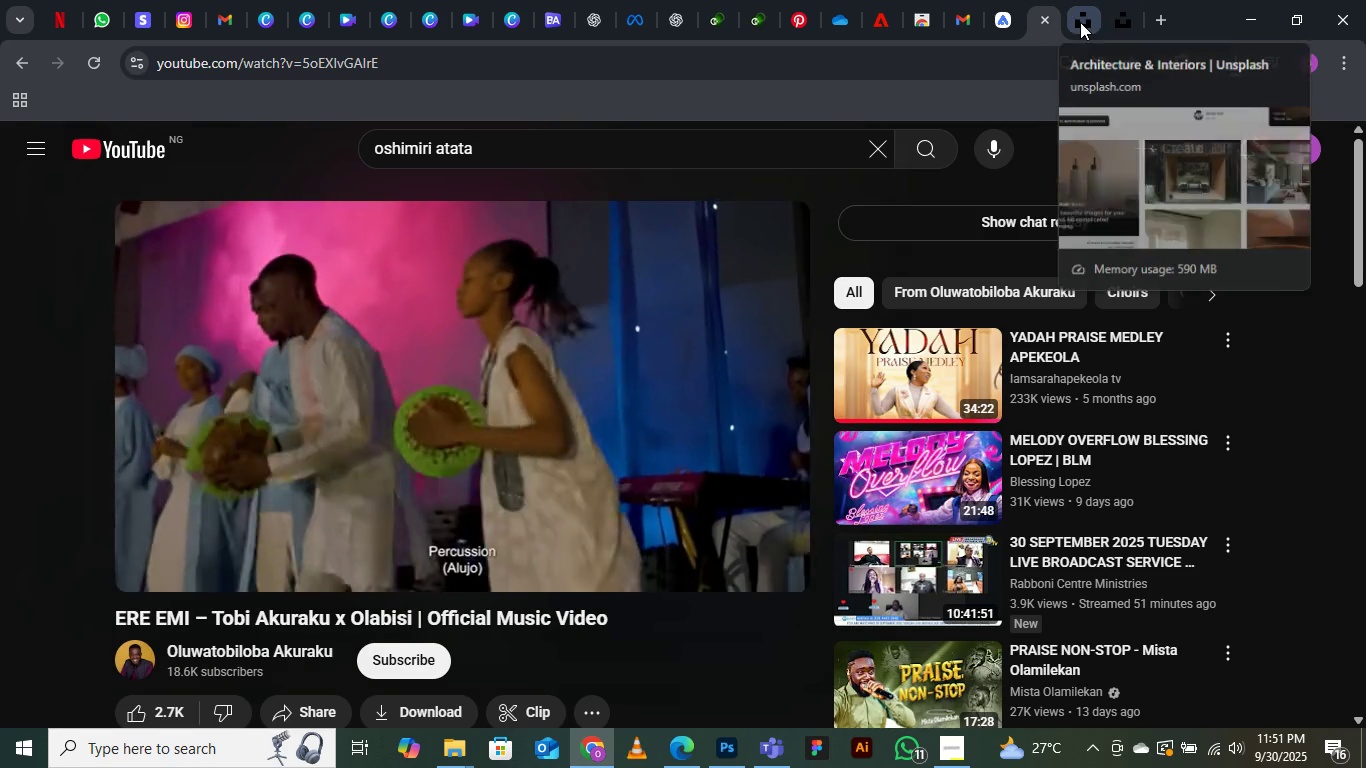 
left_click([1080, 21])
 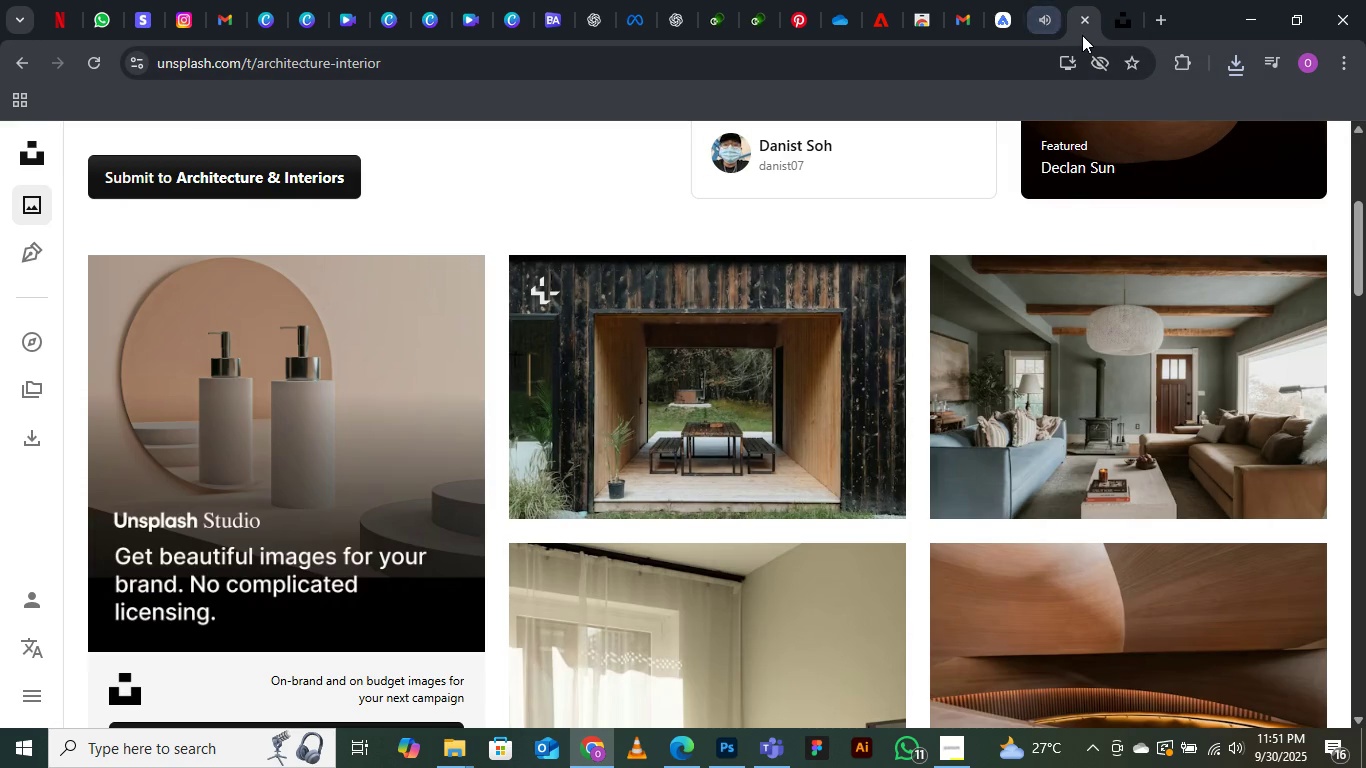 
left_click([1084, 20])
 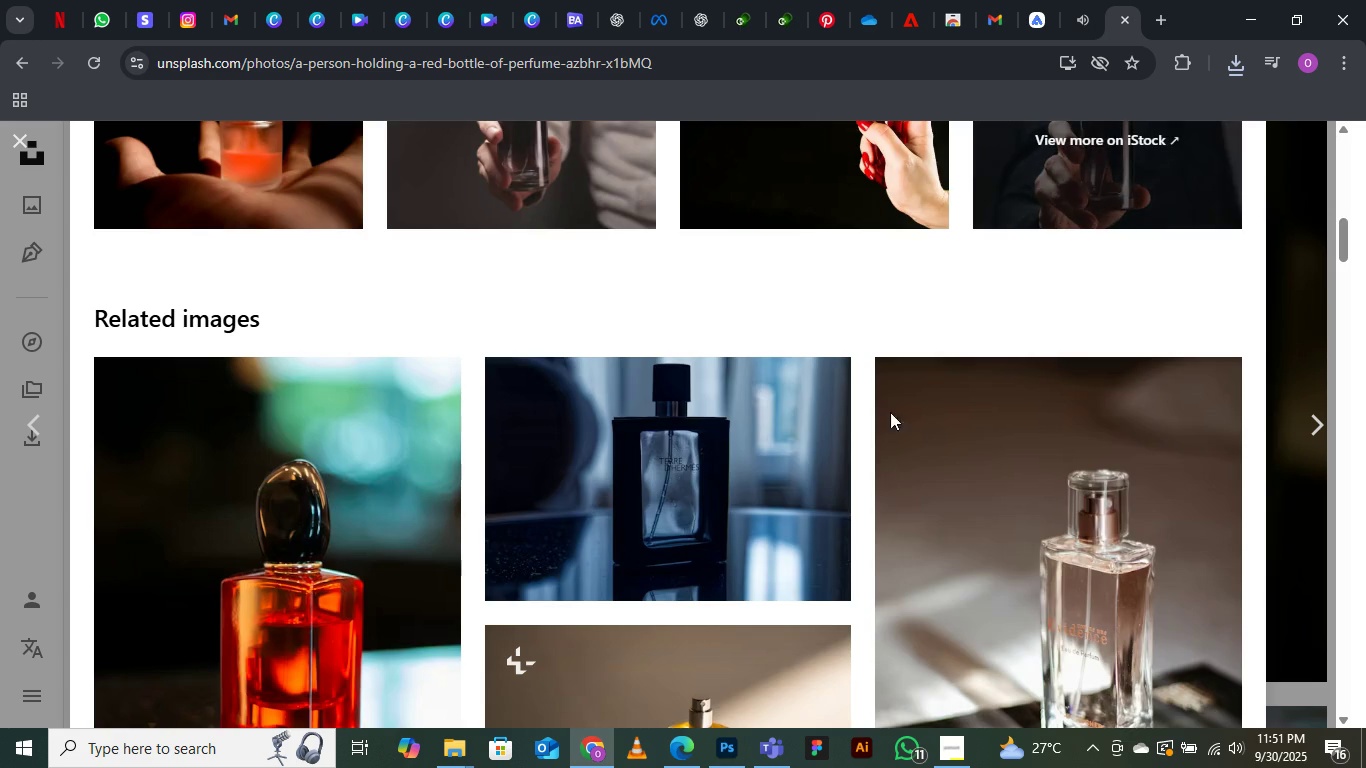 
scroll: coordinate [820, 405], scroll_direction: down, amount: 19.0
 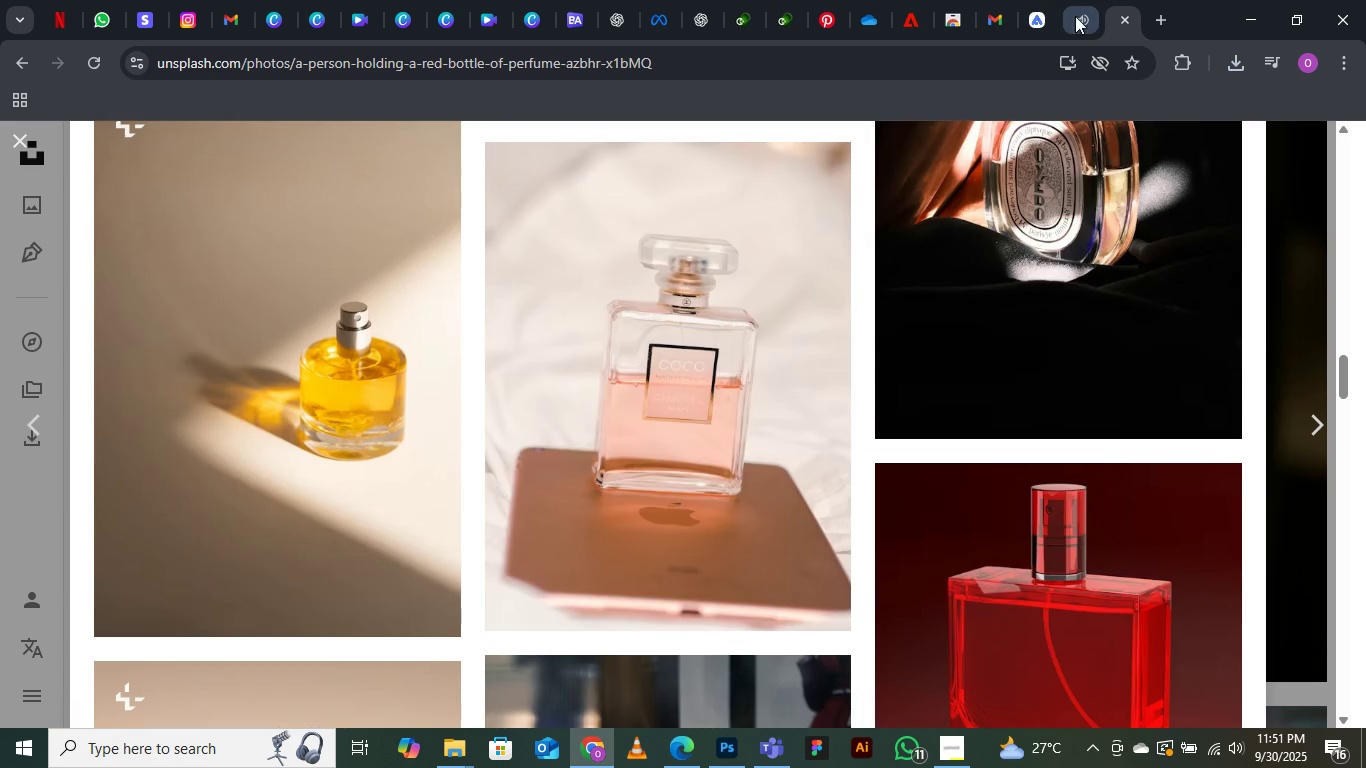 
left_click([1061, 18])
 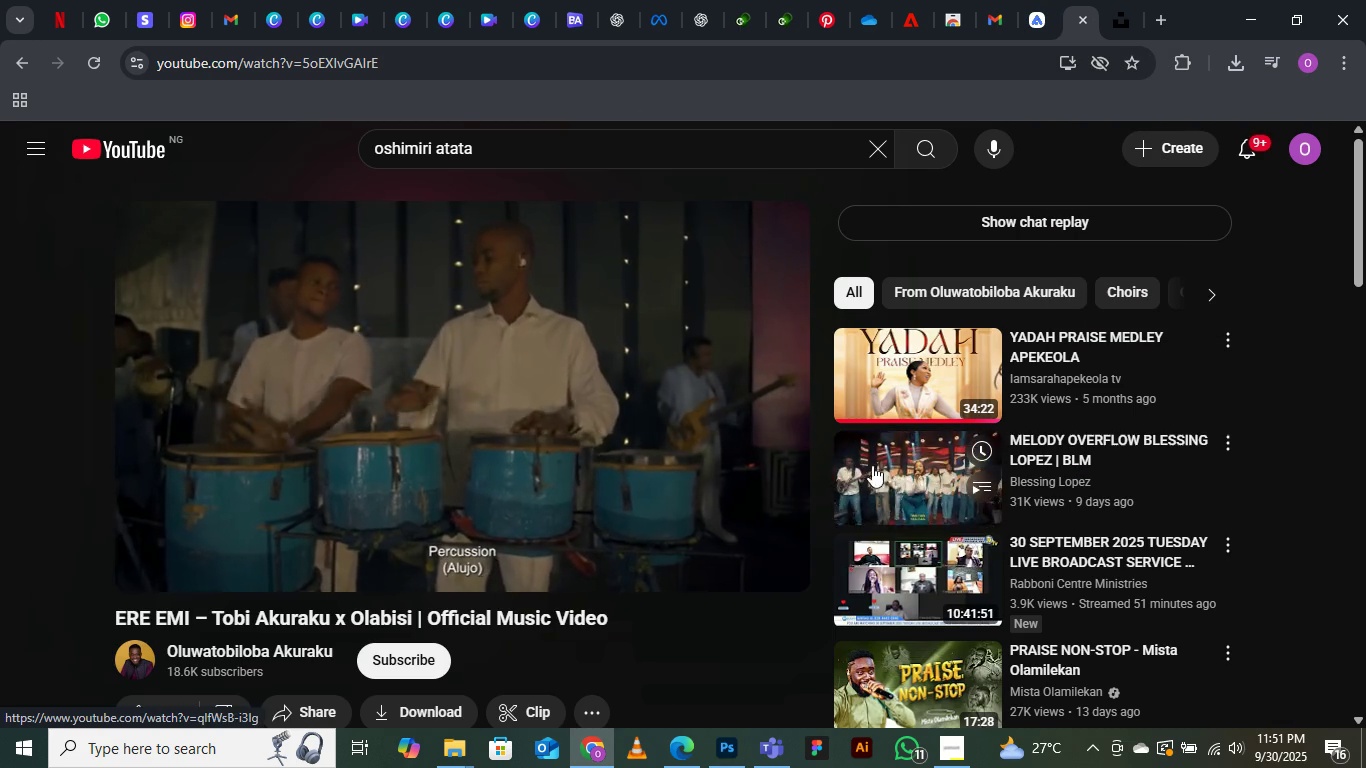 
scroll: coordinate [897, 551], scroll_direction: up, amount: 3.0
 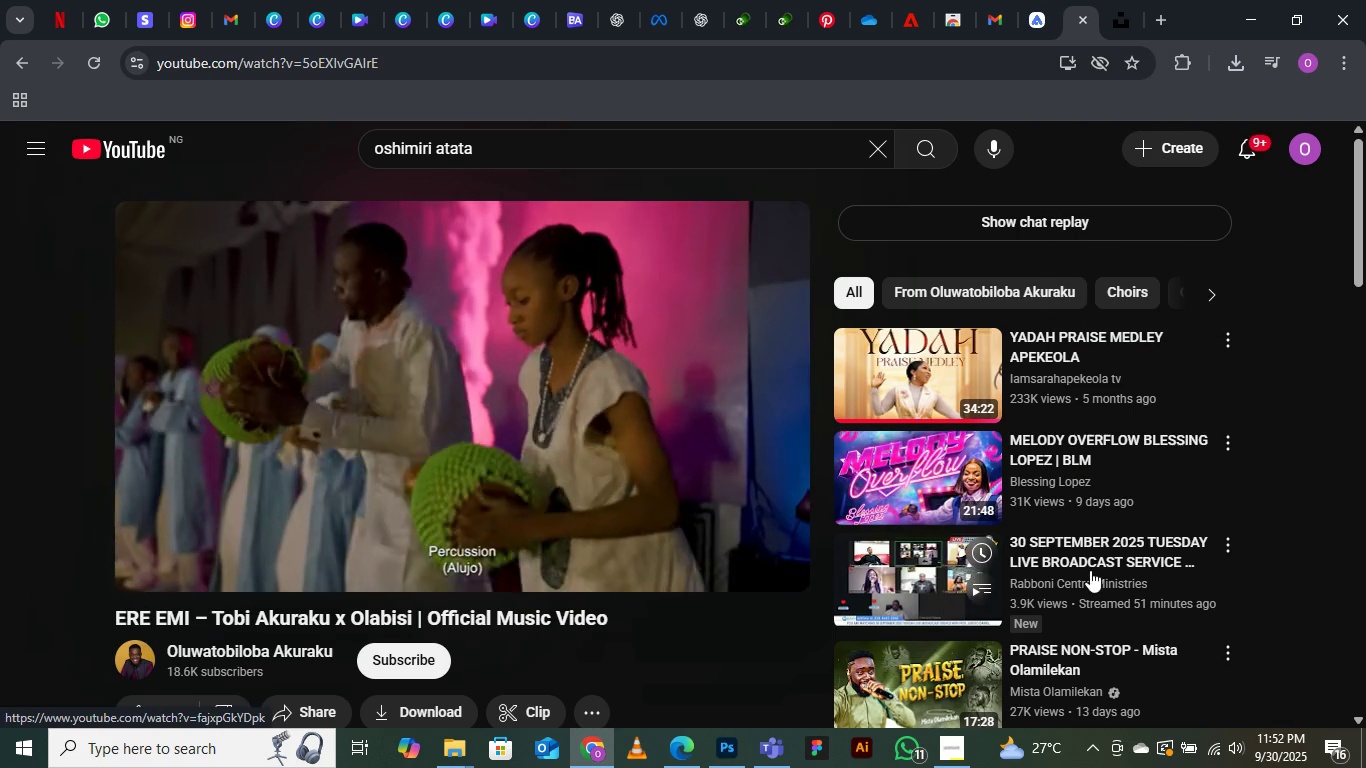 
scroll: coordinate [1059, 576], scroll_direction: down, amount: 1.0
 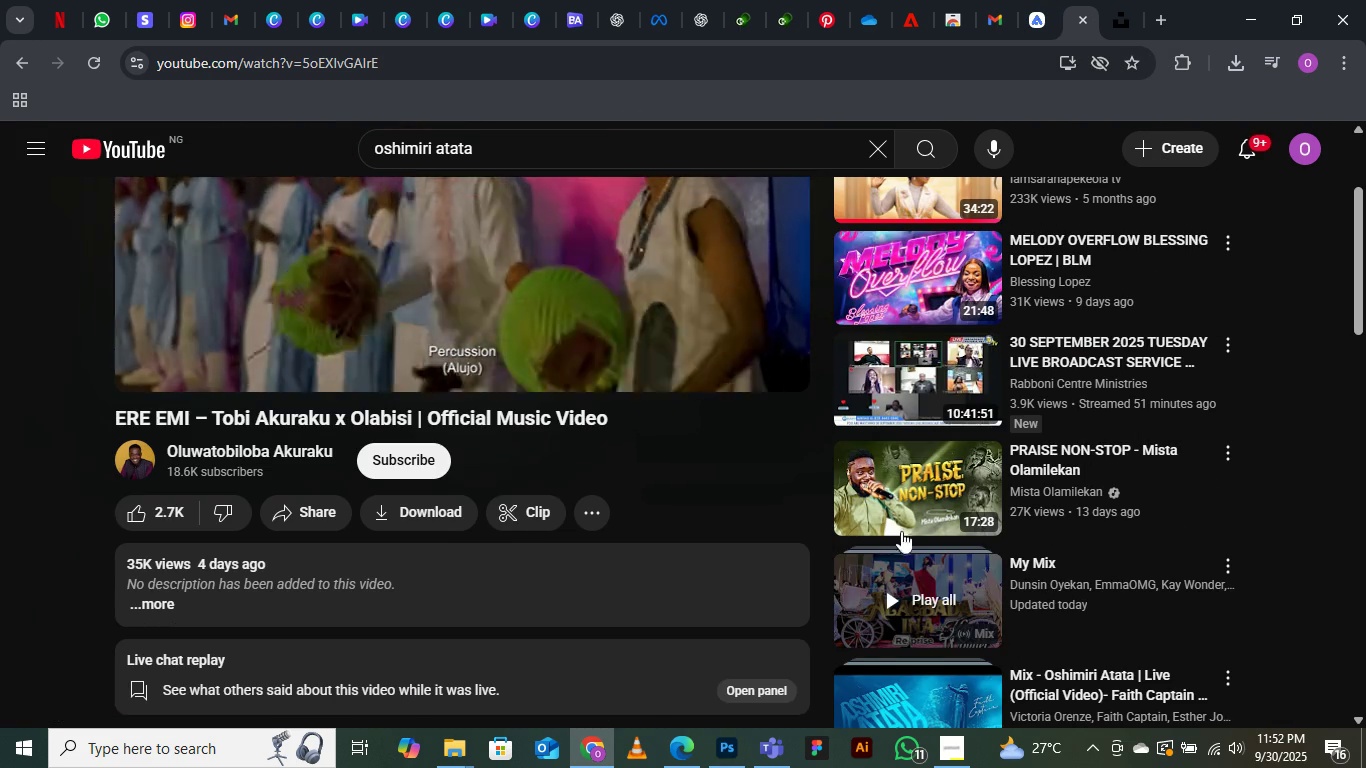 
scroll: coordinate [550, 443], scroll_direction: up, amount: 3.0
 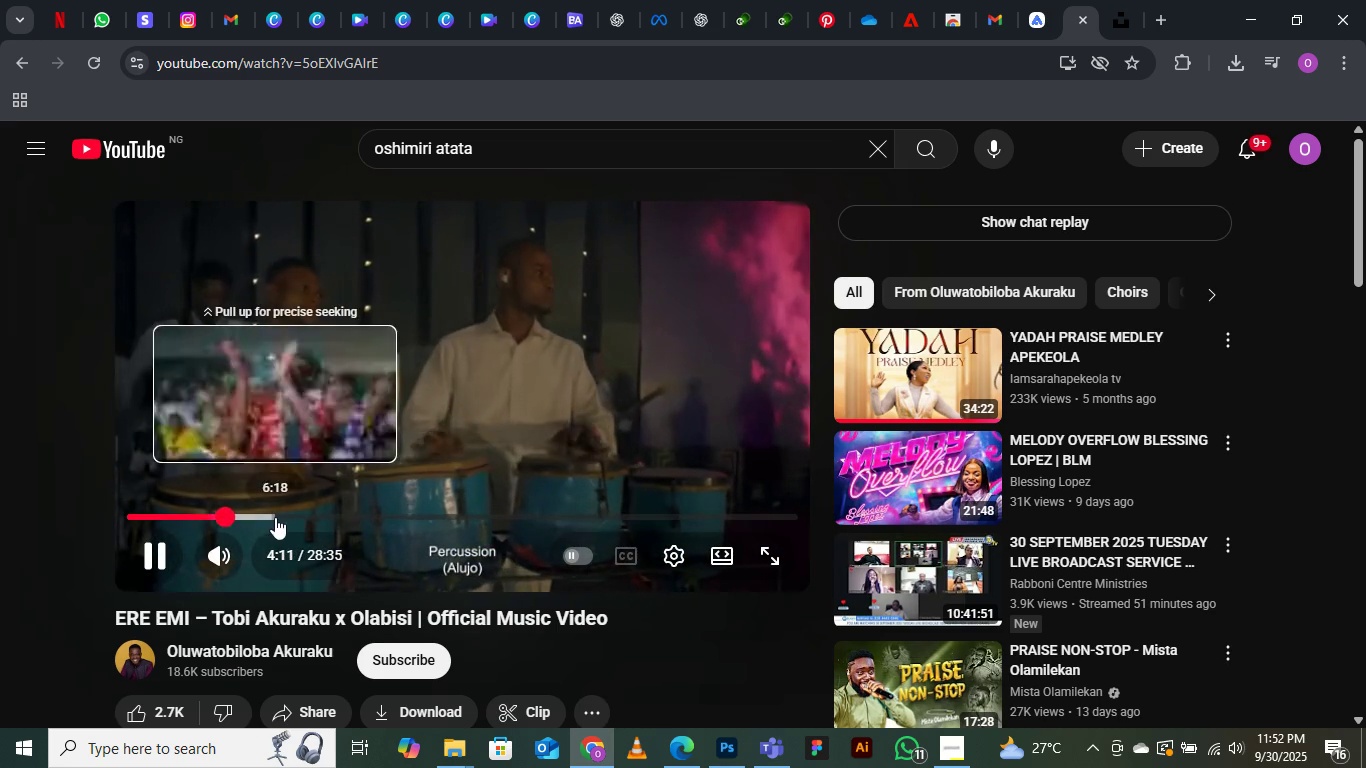 
left_click([254, 516])
 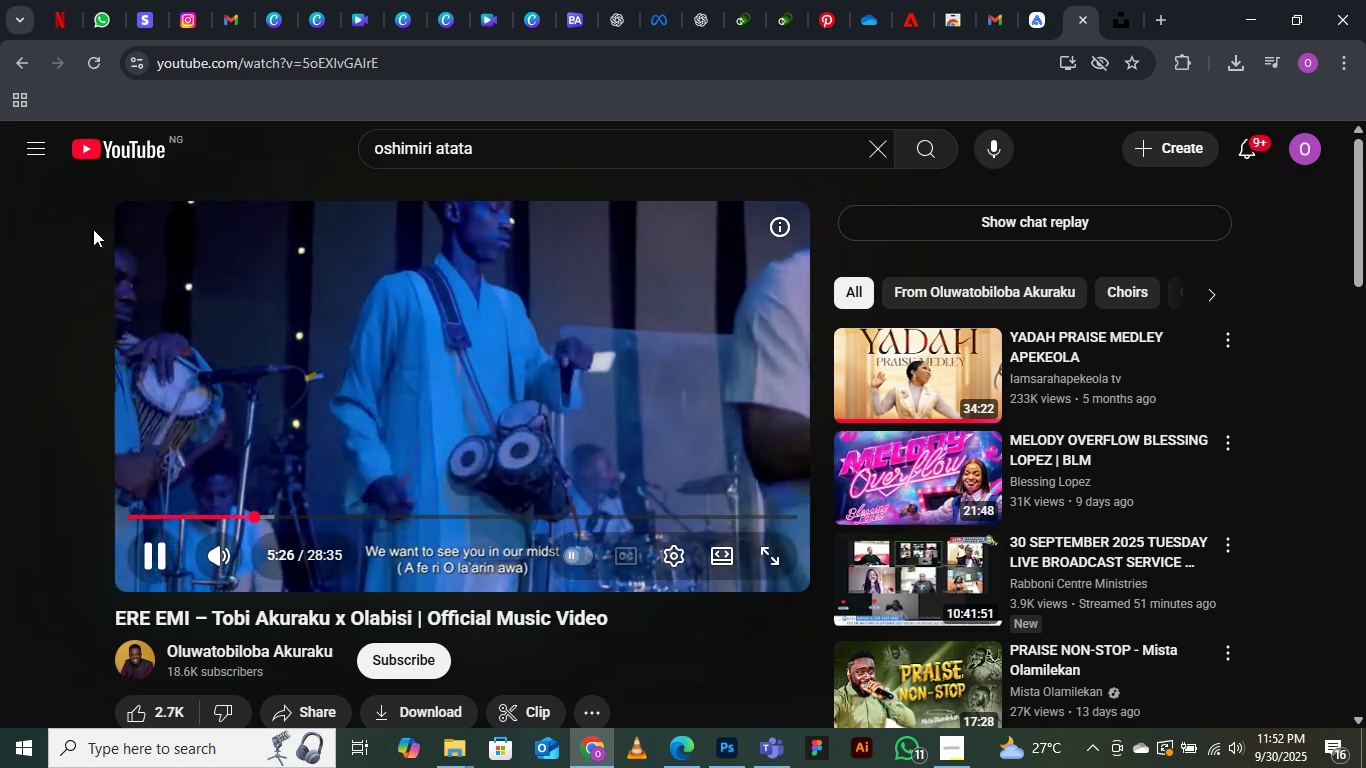 
mouse_move([72, 198])
 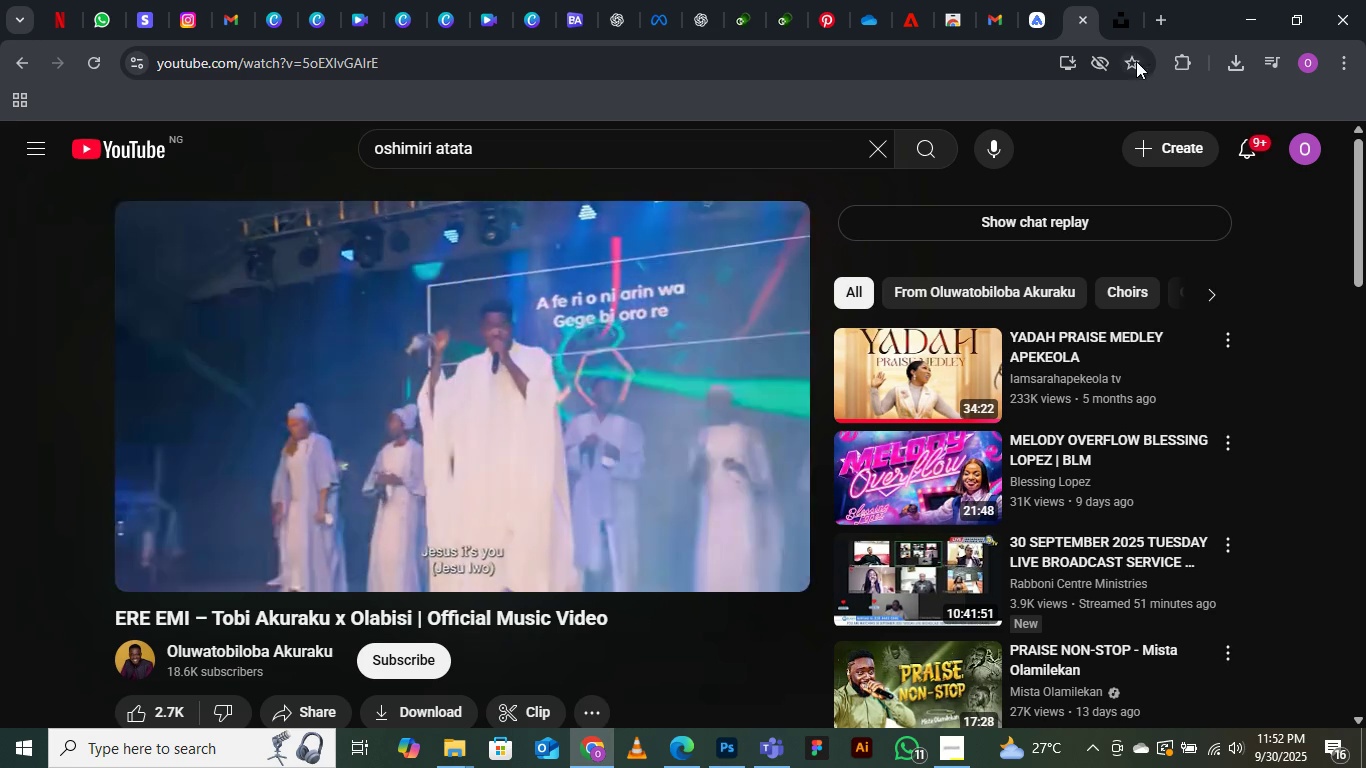 
mouse_move([1118, 26])
 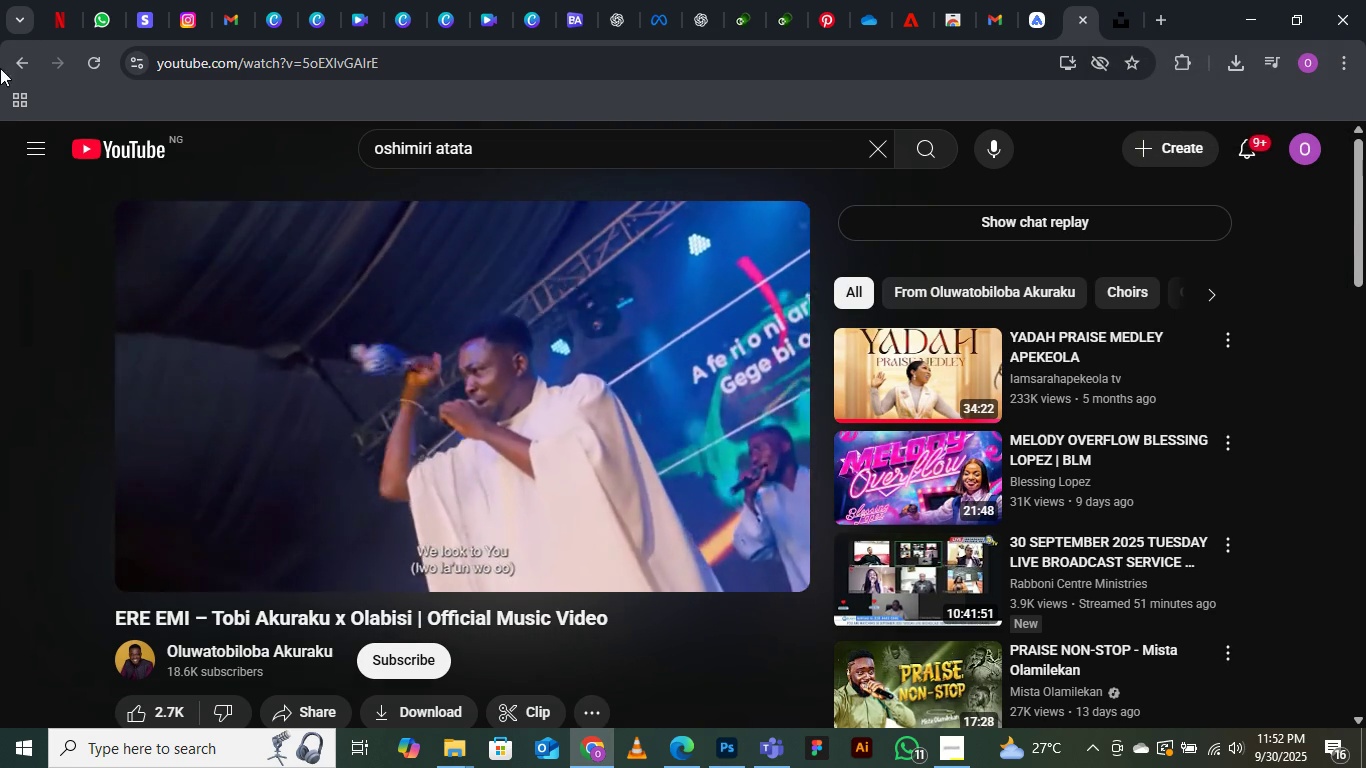 
mouse_move([26, 63])
 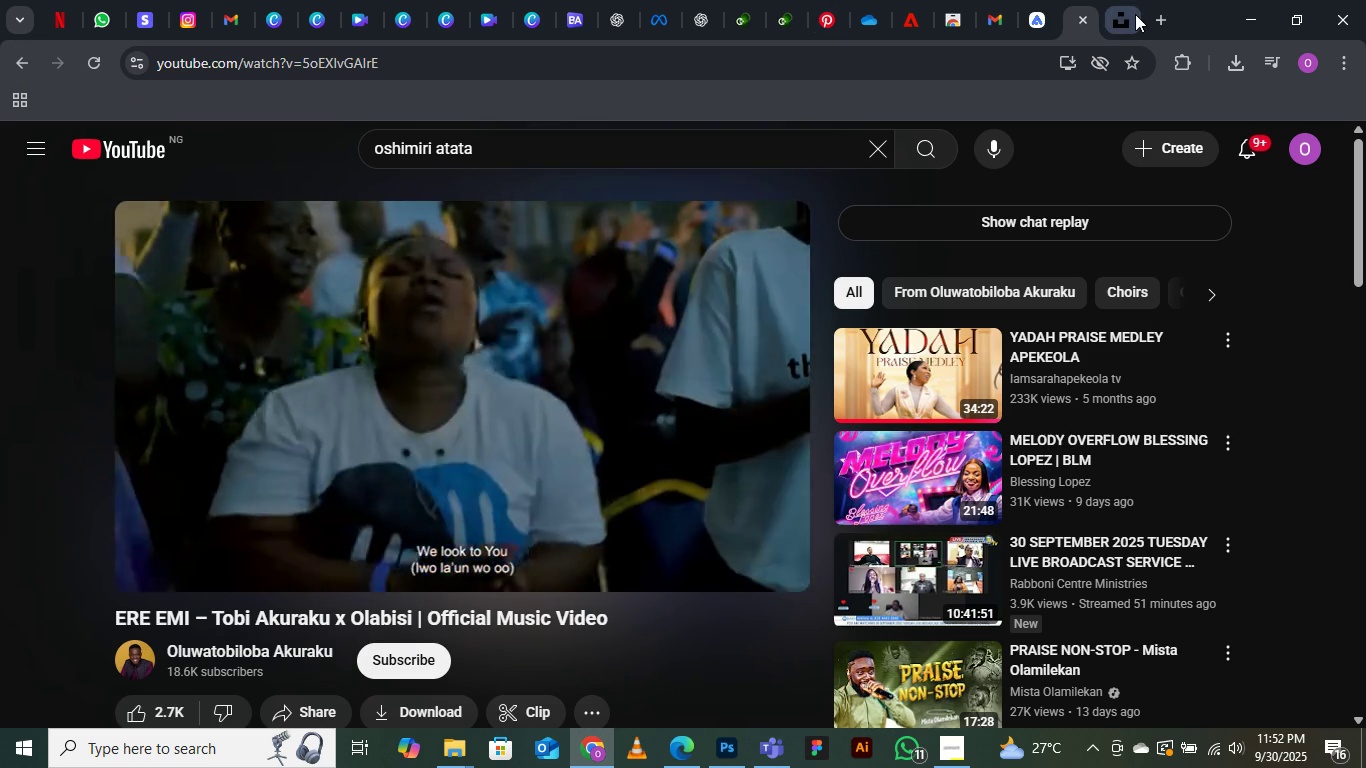 
left_click([1135, 14])
 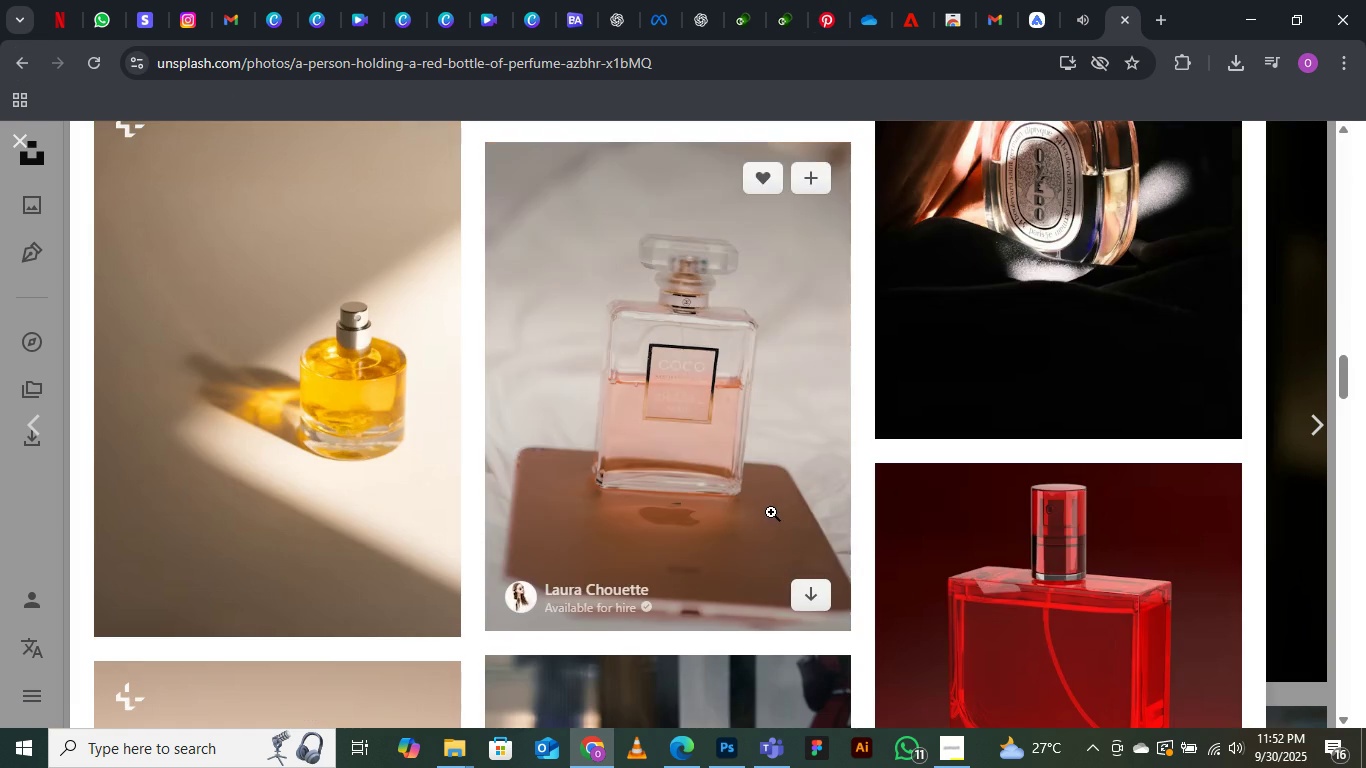 
scroll: coordinate [771, 516], scroll_direction: down, amount: 24.0
 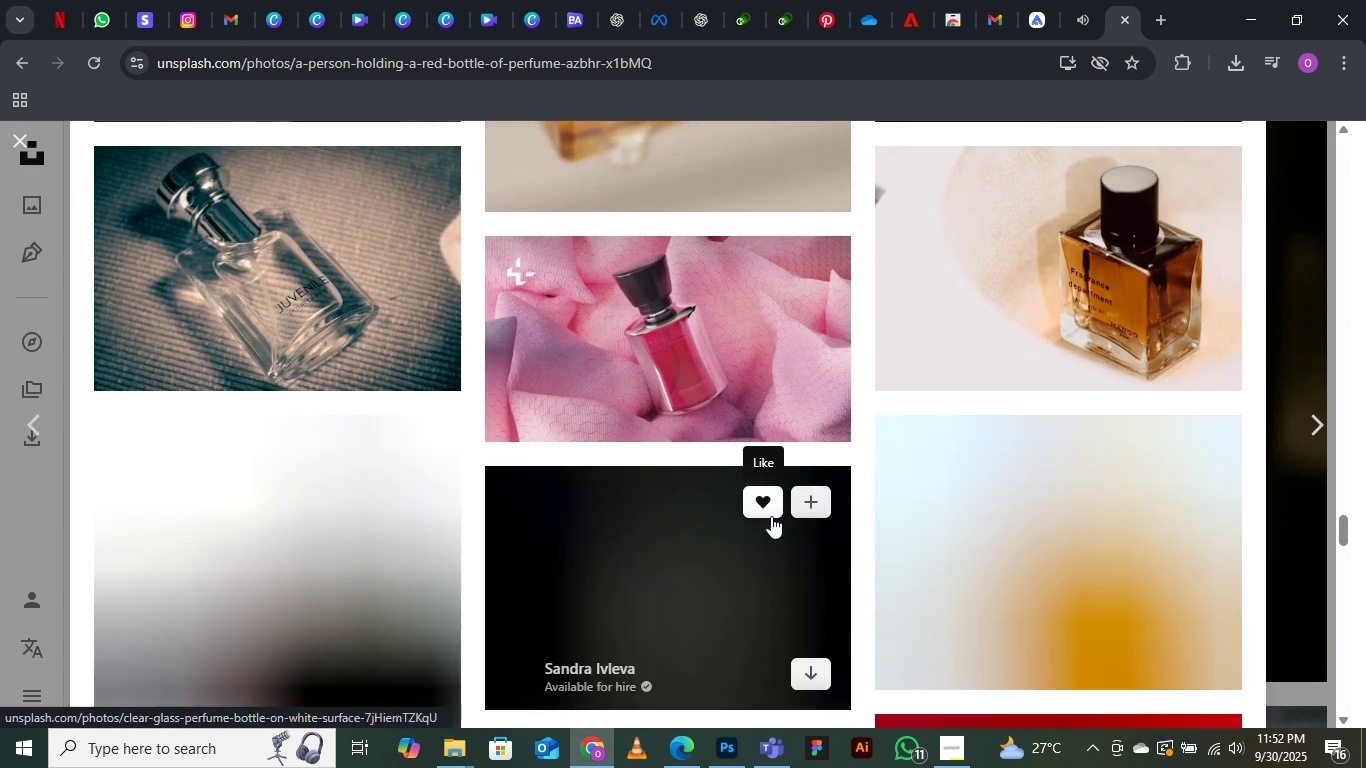 
scroll: coordinate [768, 518], scroll_direction: down, amount: 47.0
 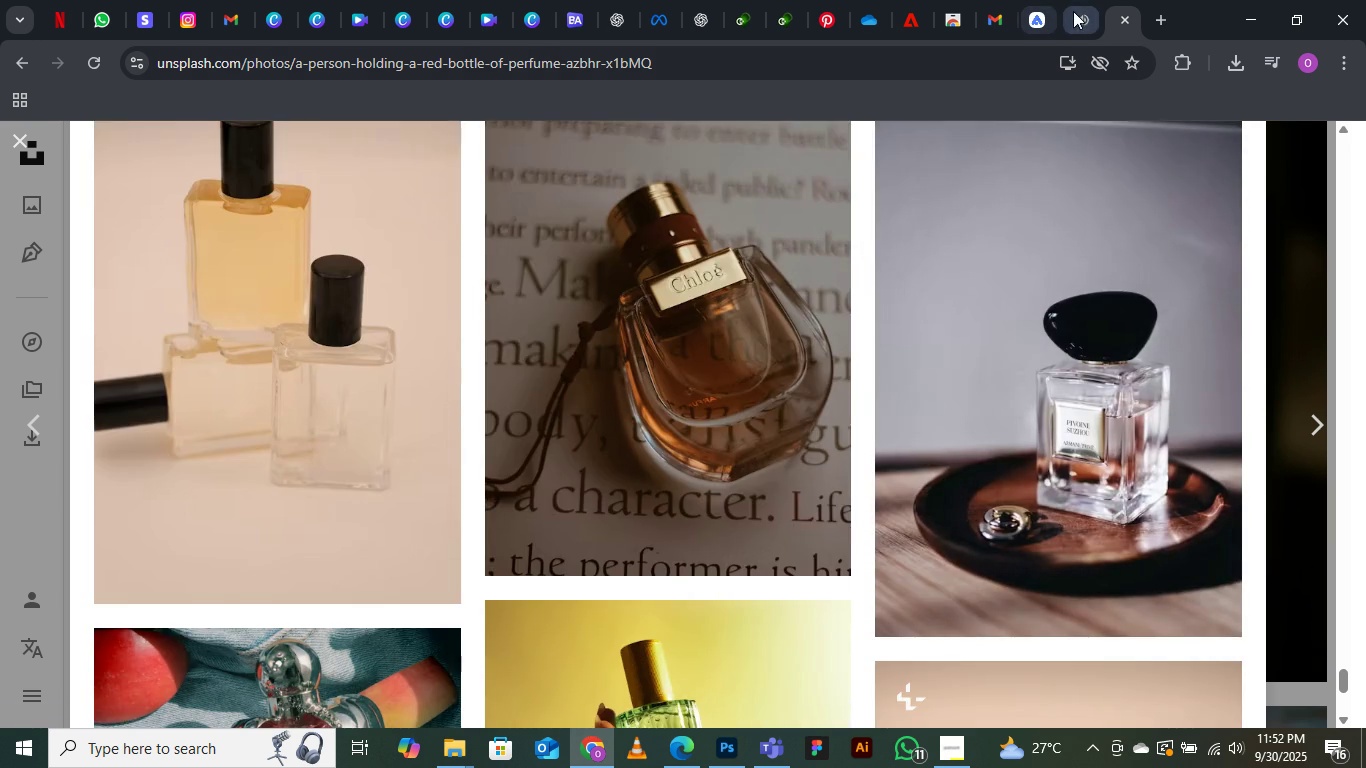 
left_click([1073, 11])
 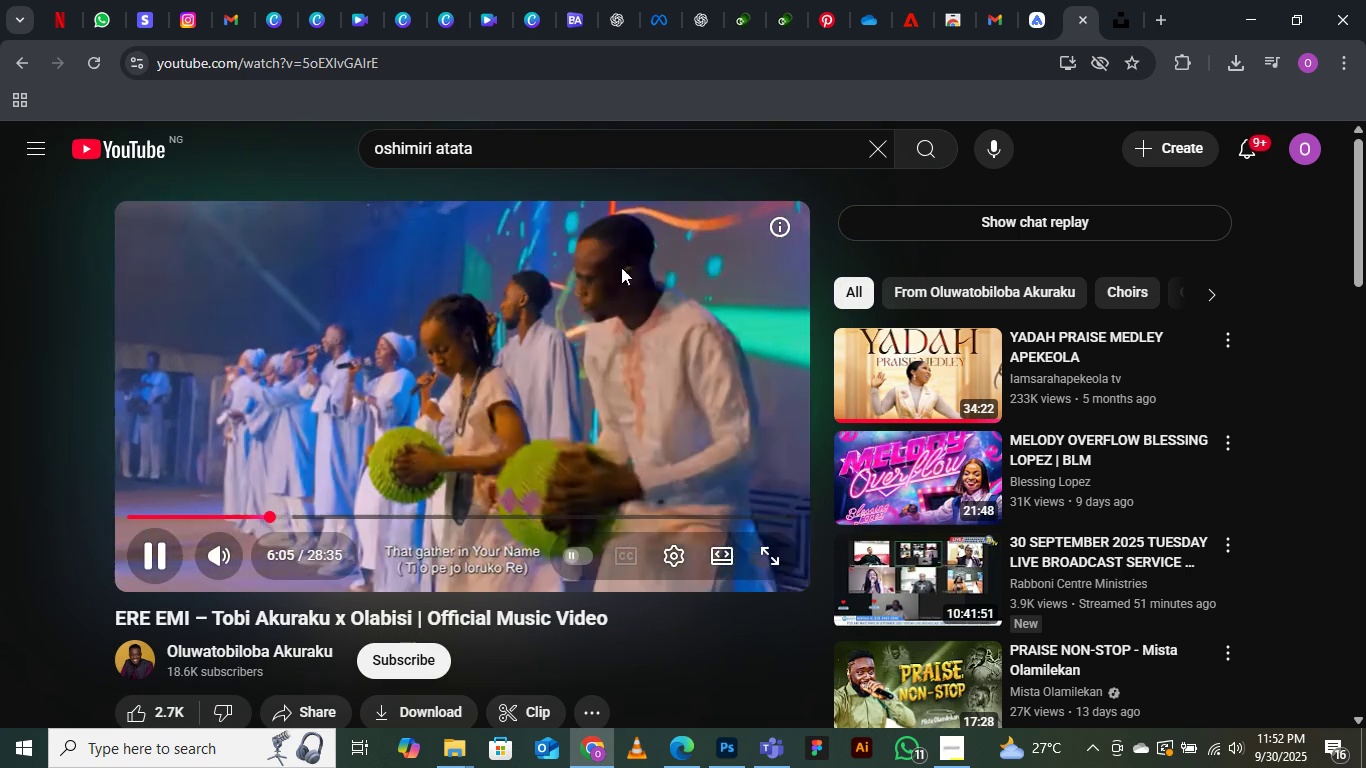 
wait(5.05)
 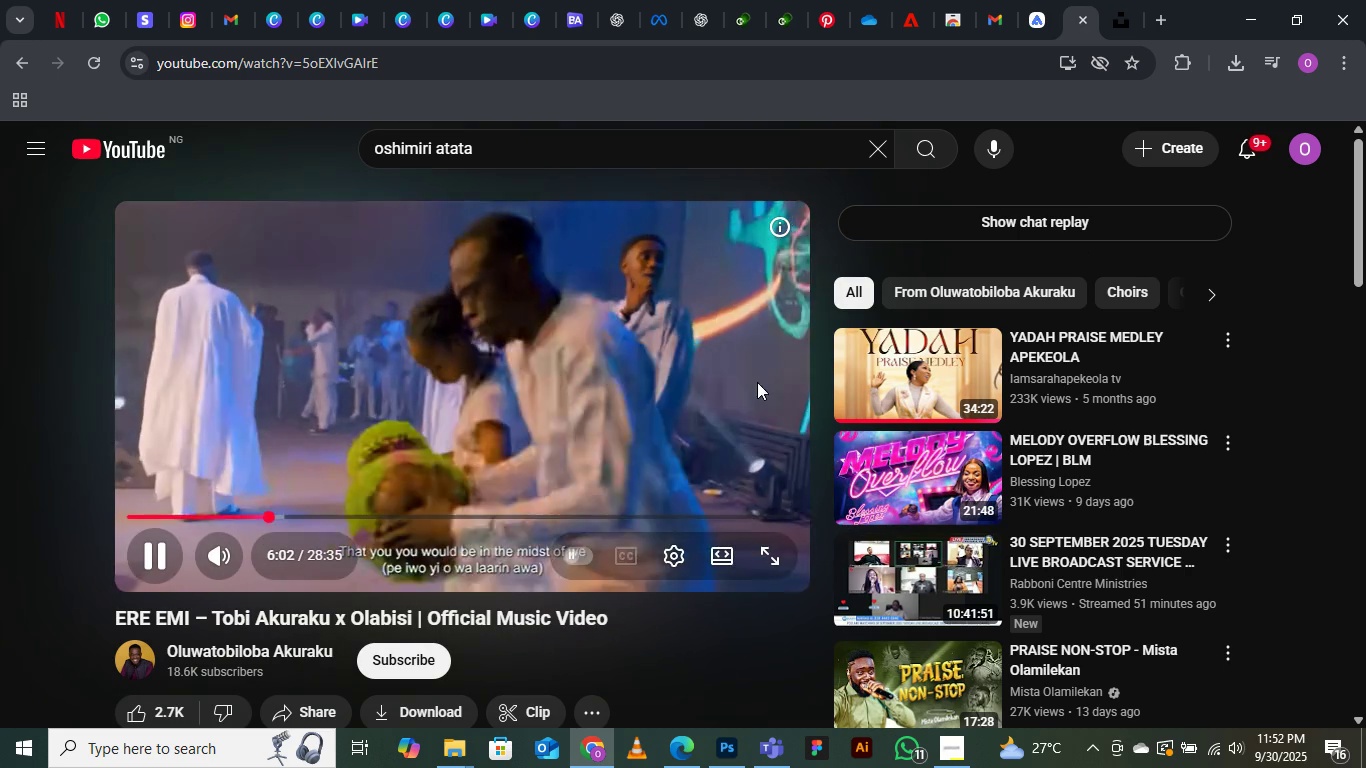 
left_click([7, 63])
 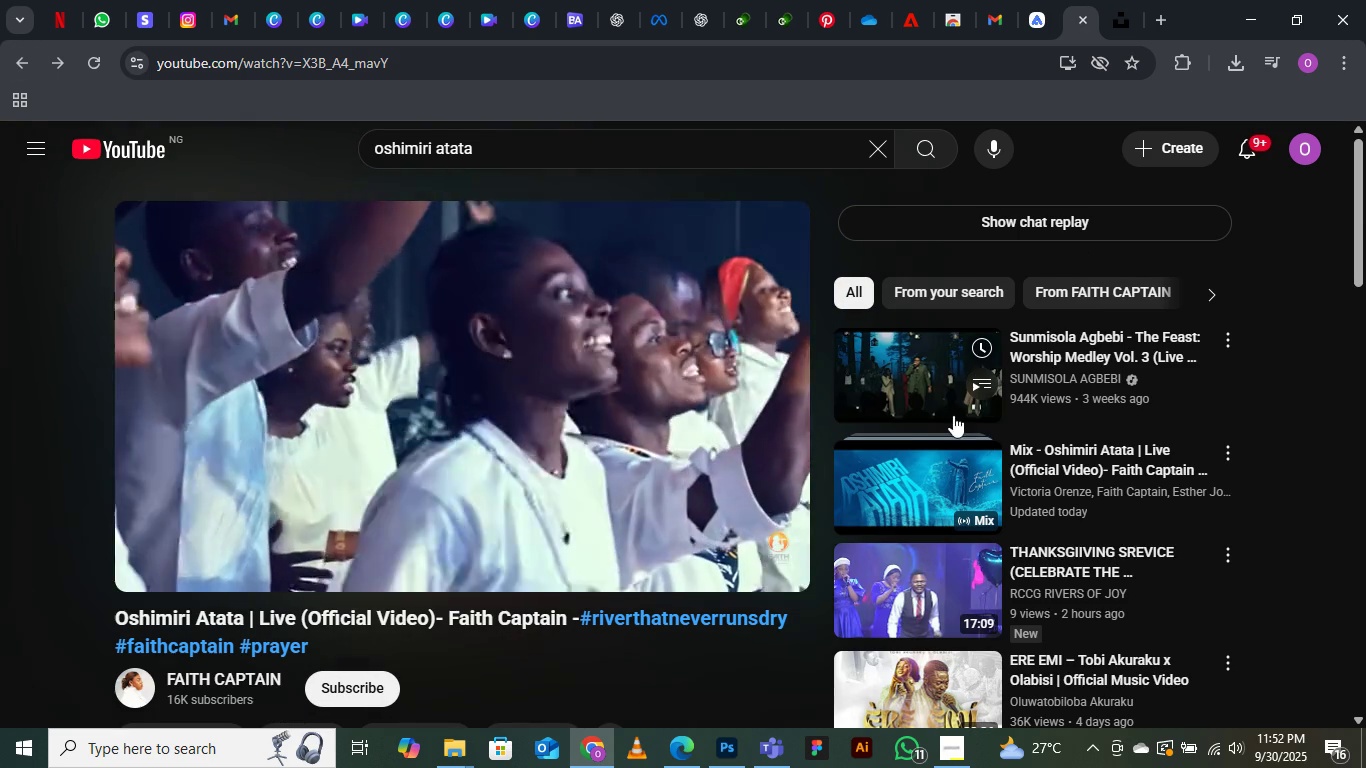 
wait(5.89)
 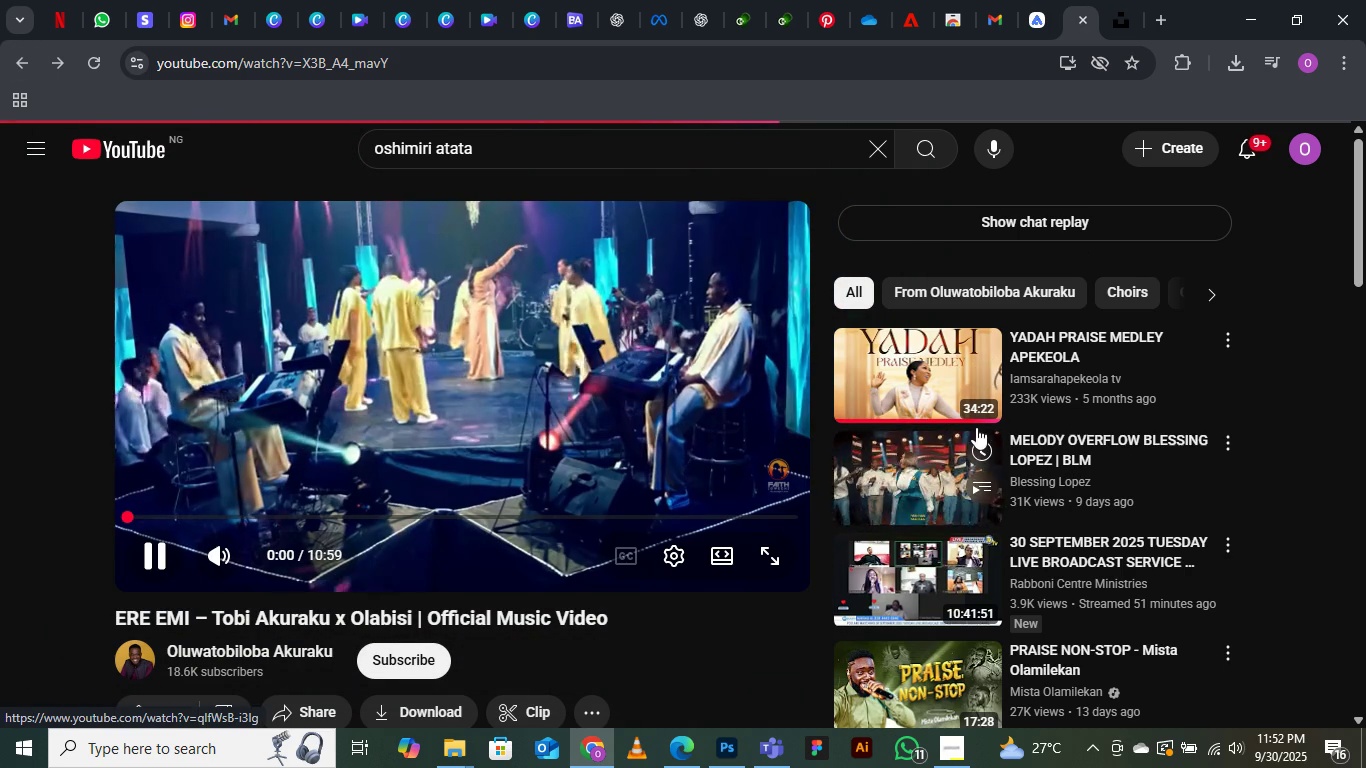 
left_click([902, 362])